 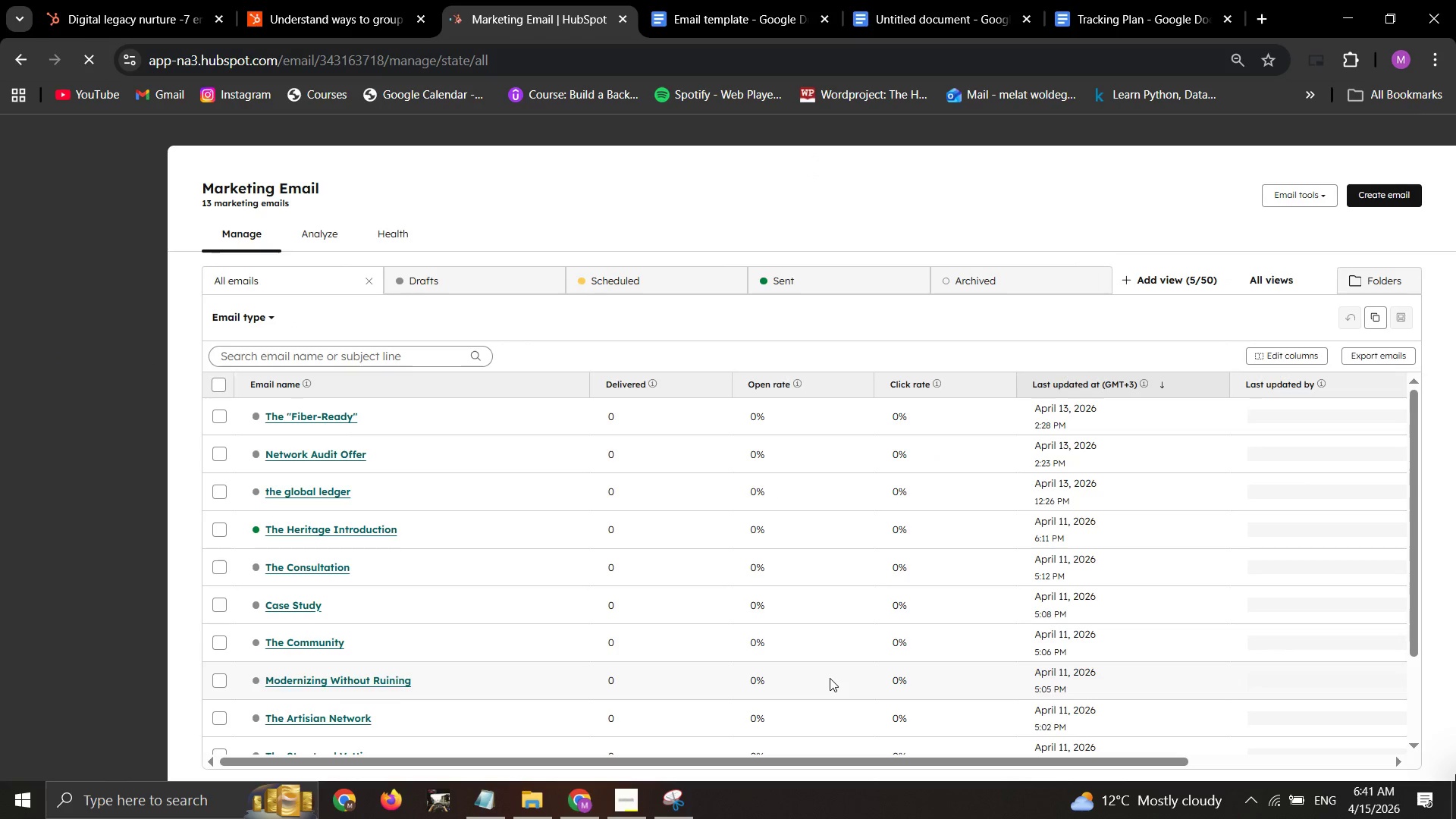 
left_click_drag(start_coordinate=[303, 417], to_coordinate=[299, 413])
 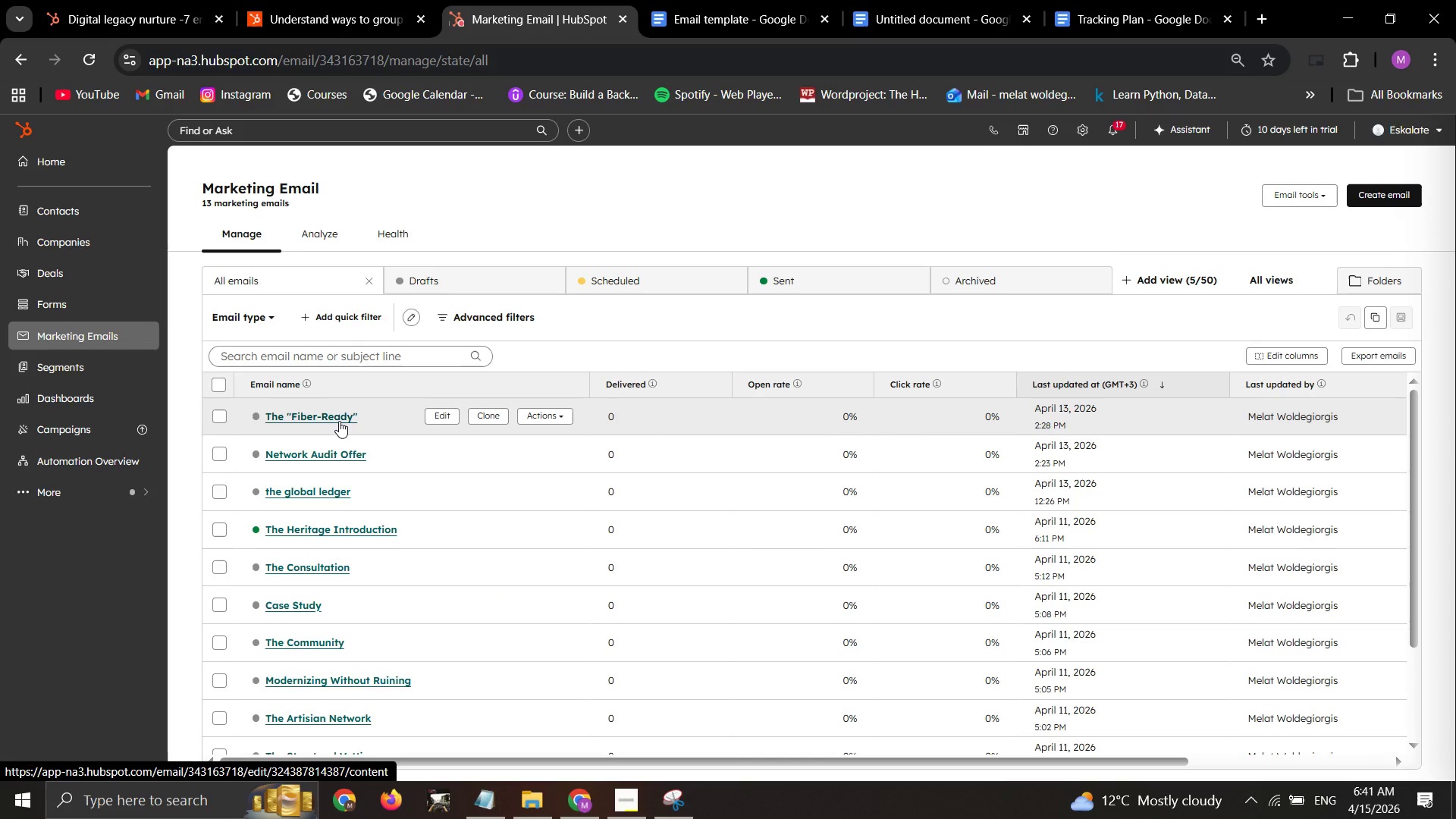 
double_click([339, 423])
 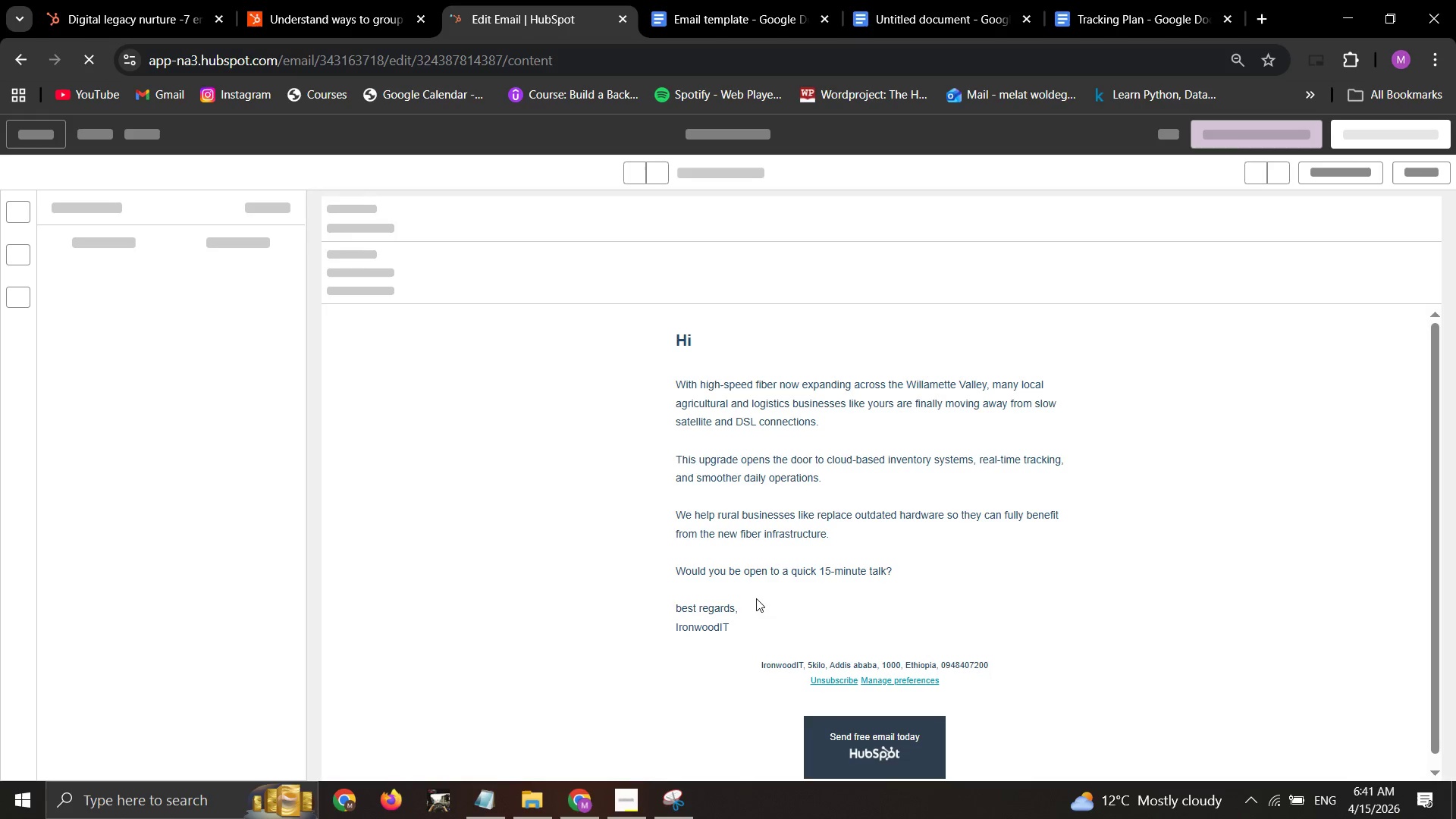 
wait(9.03)
 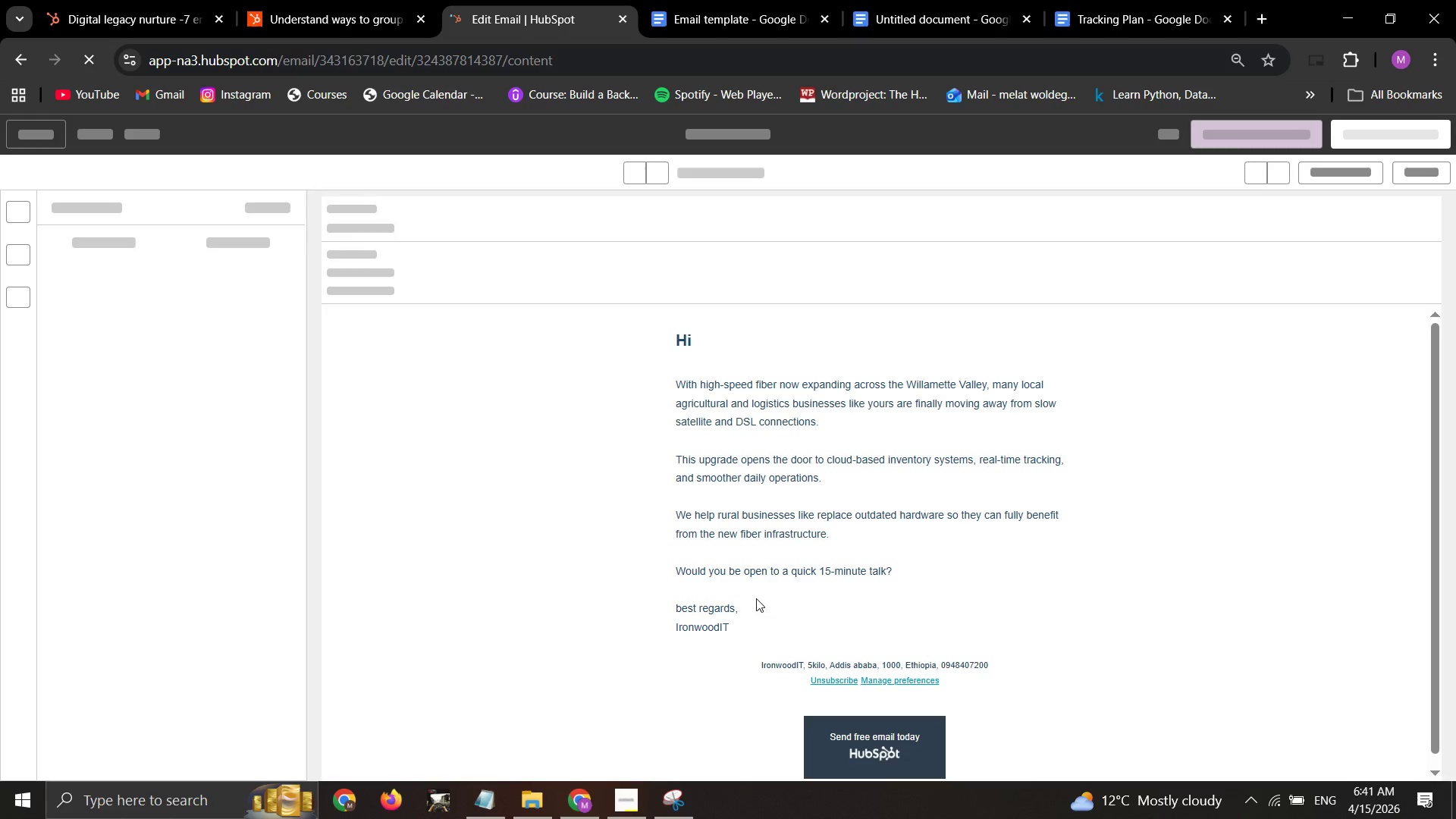 
left_click([14, 55])
 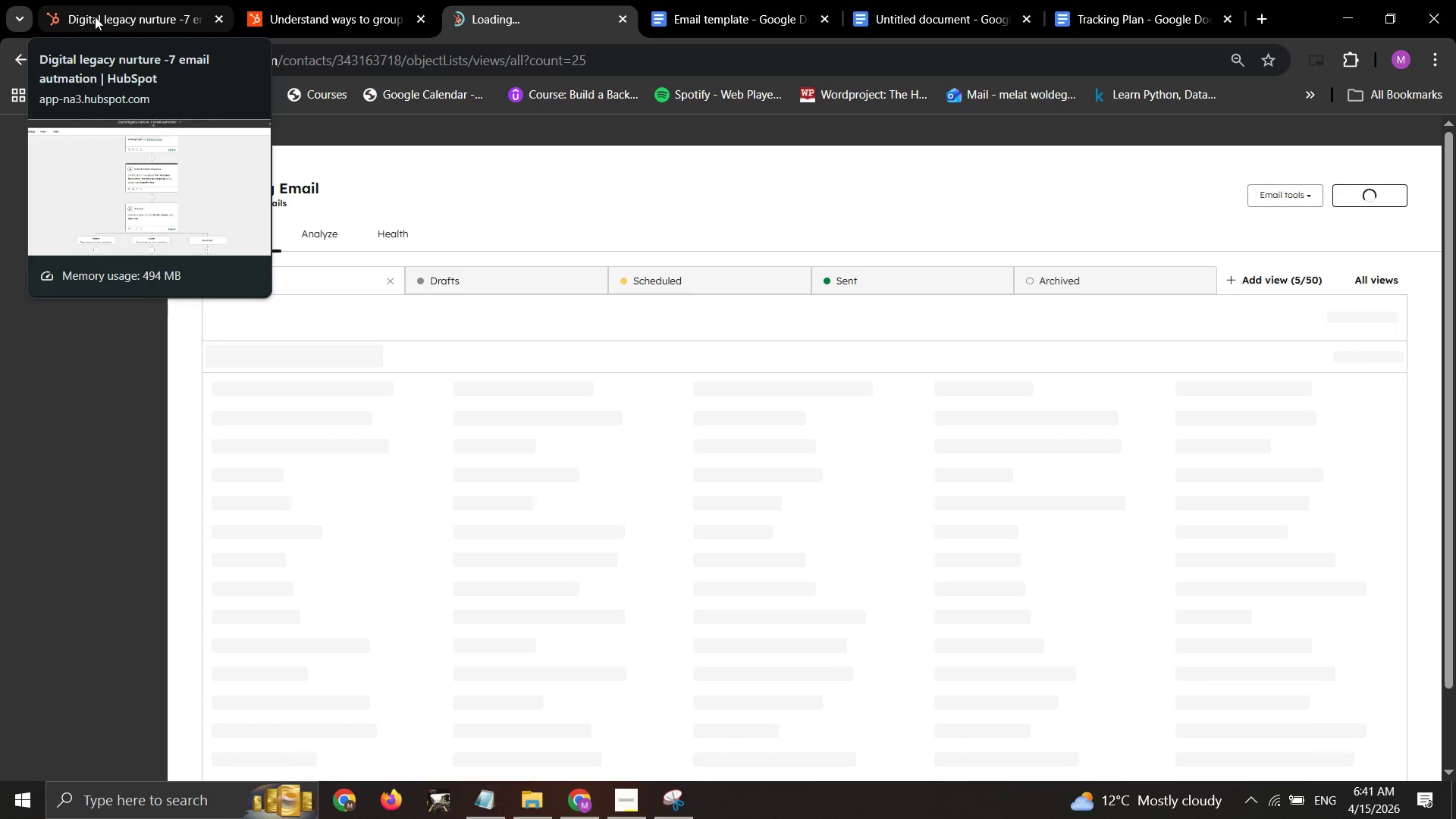 
left_click([96, 17])
 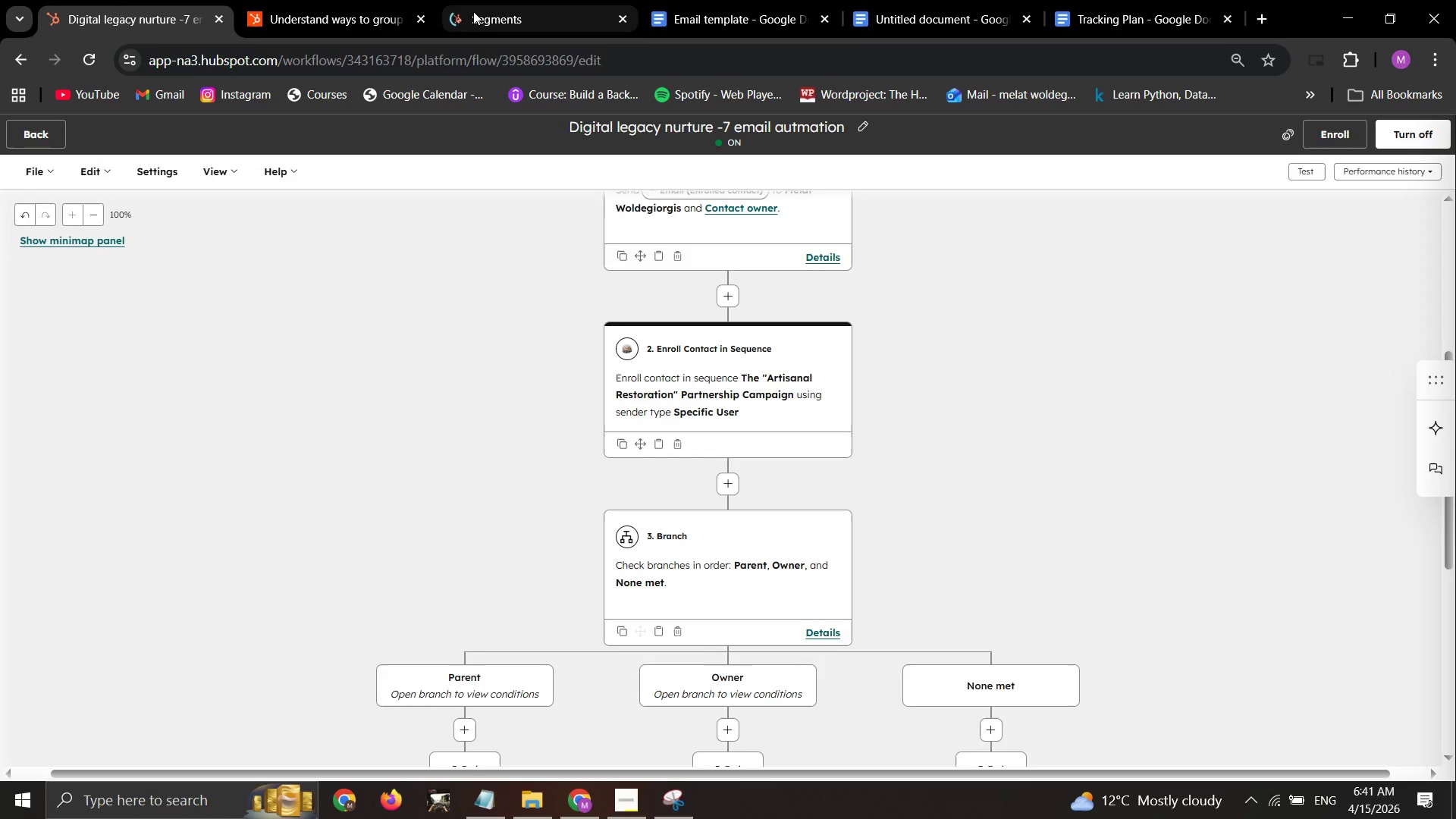 
left_click_drag(start_coordinate=[473, 11], to_coordinate=[471, 17])
 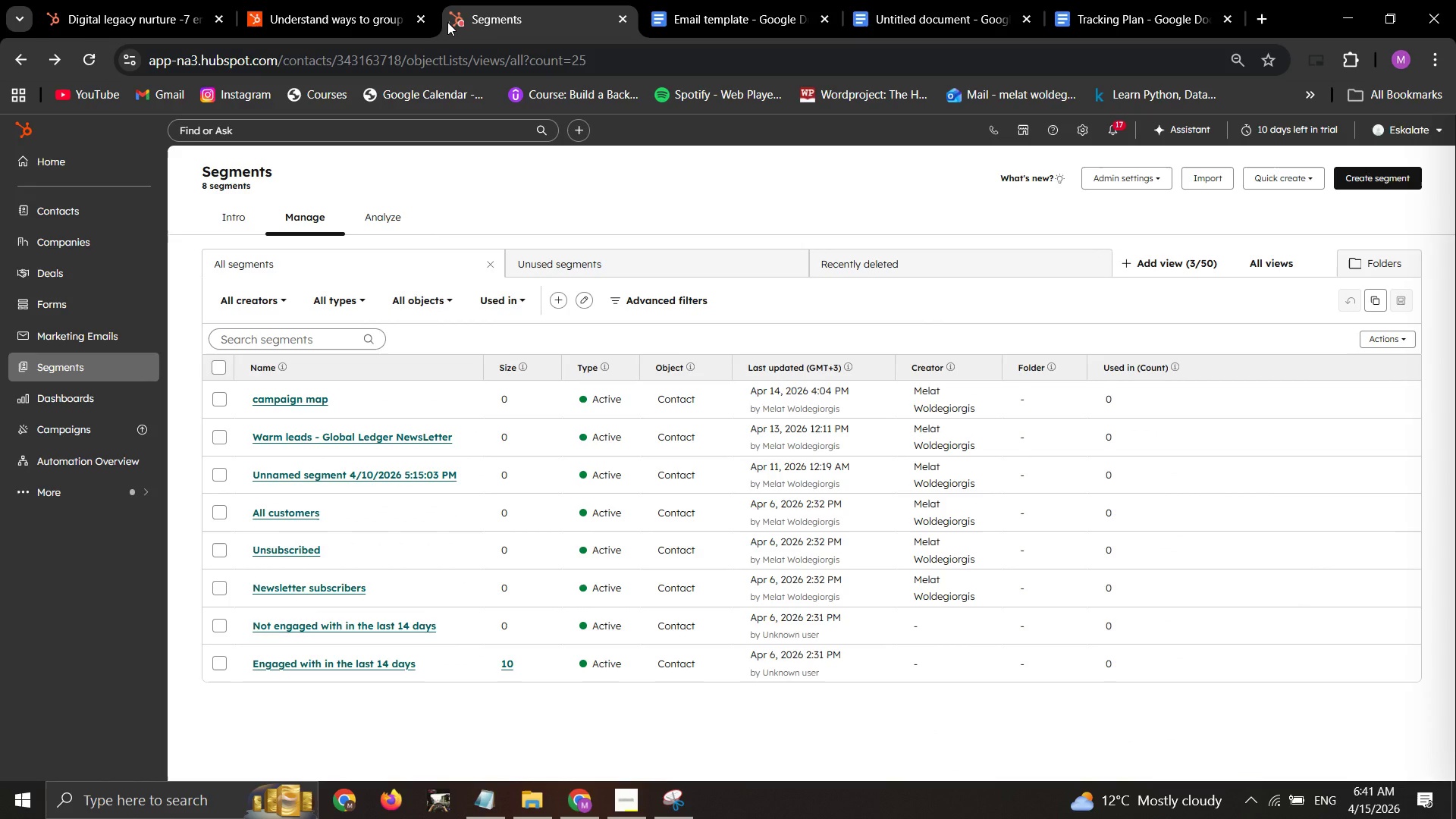 
wait(19.97)
 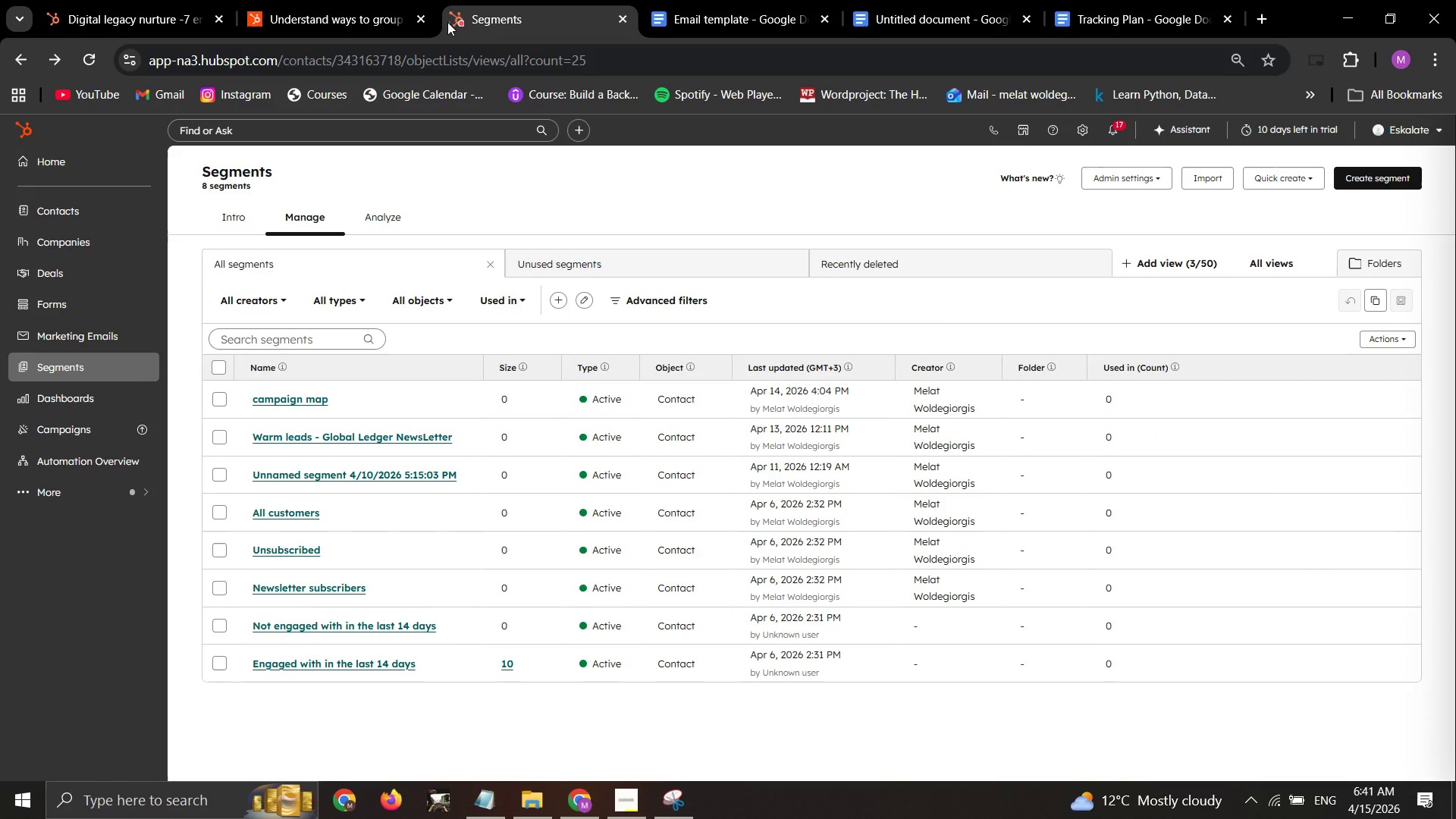 
left_click([99, 492])
 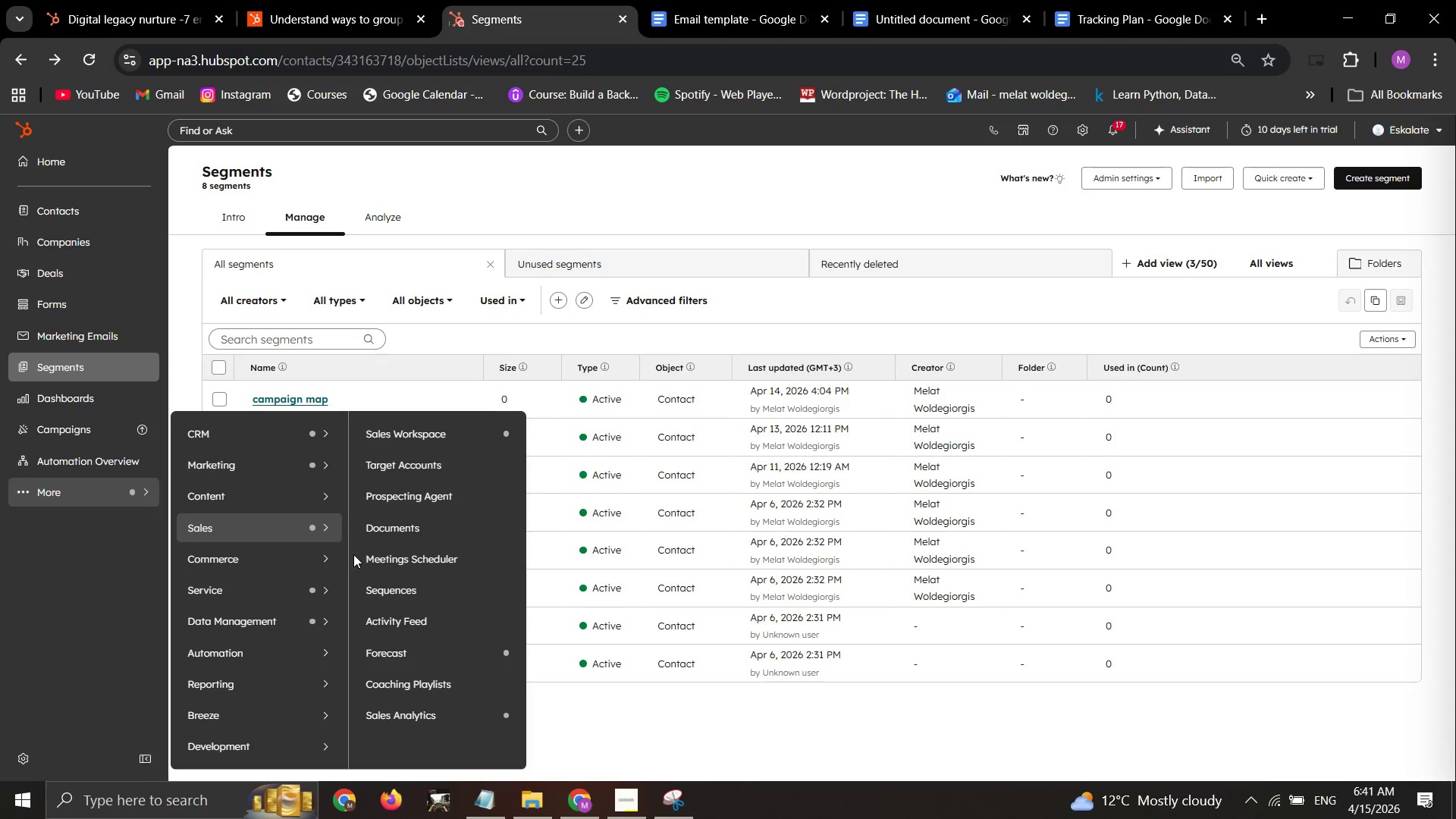 
left_click_drag(start_coordinate=[378, 593], to_coordinate=[381, 595])
 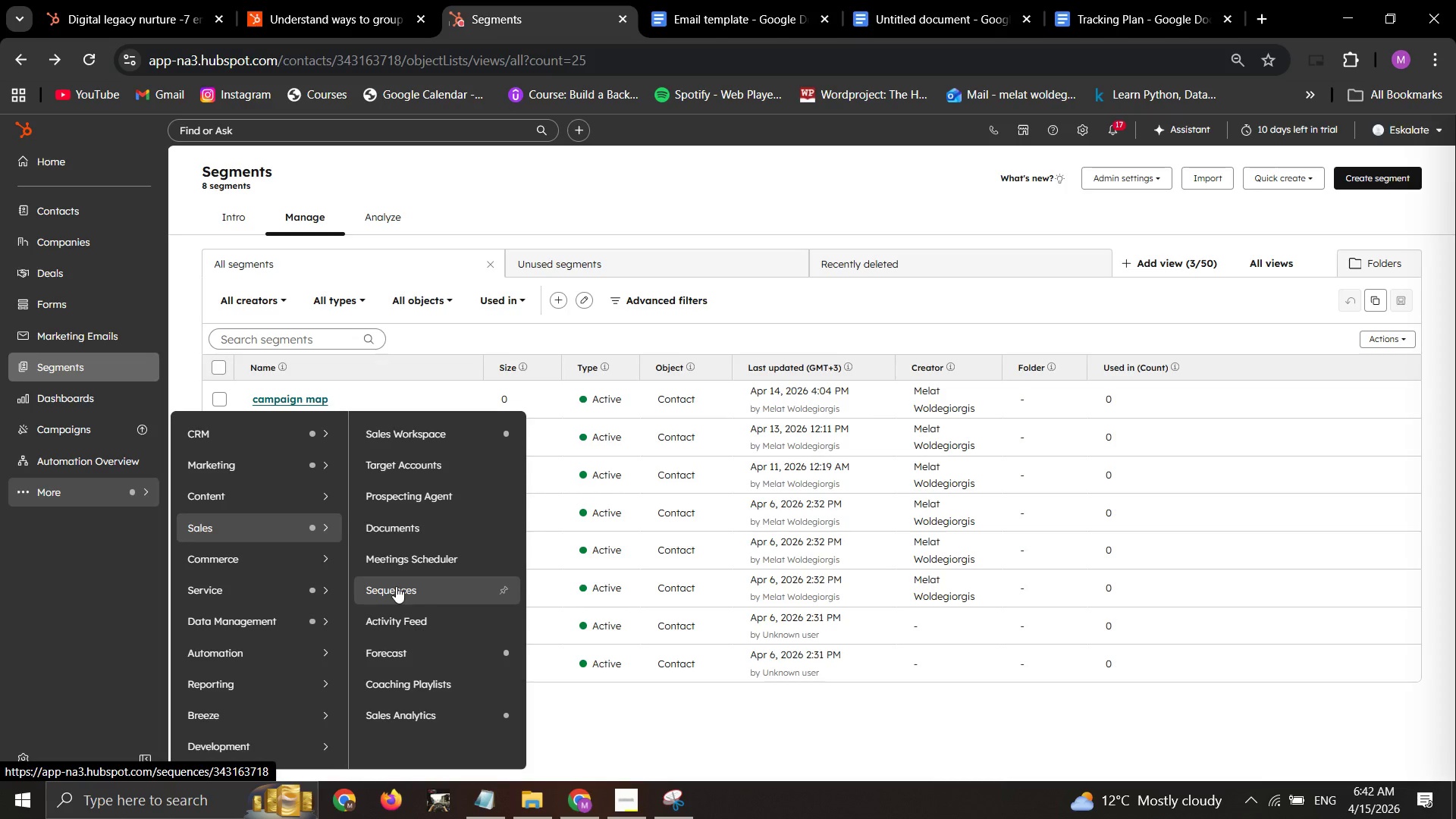 
wait(6.7)
 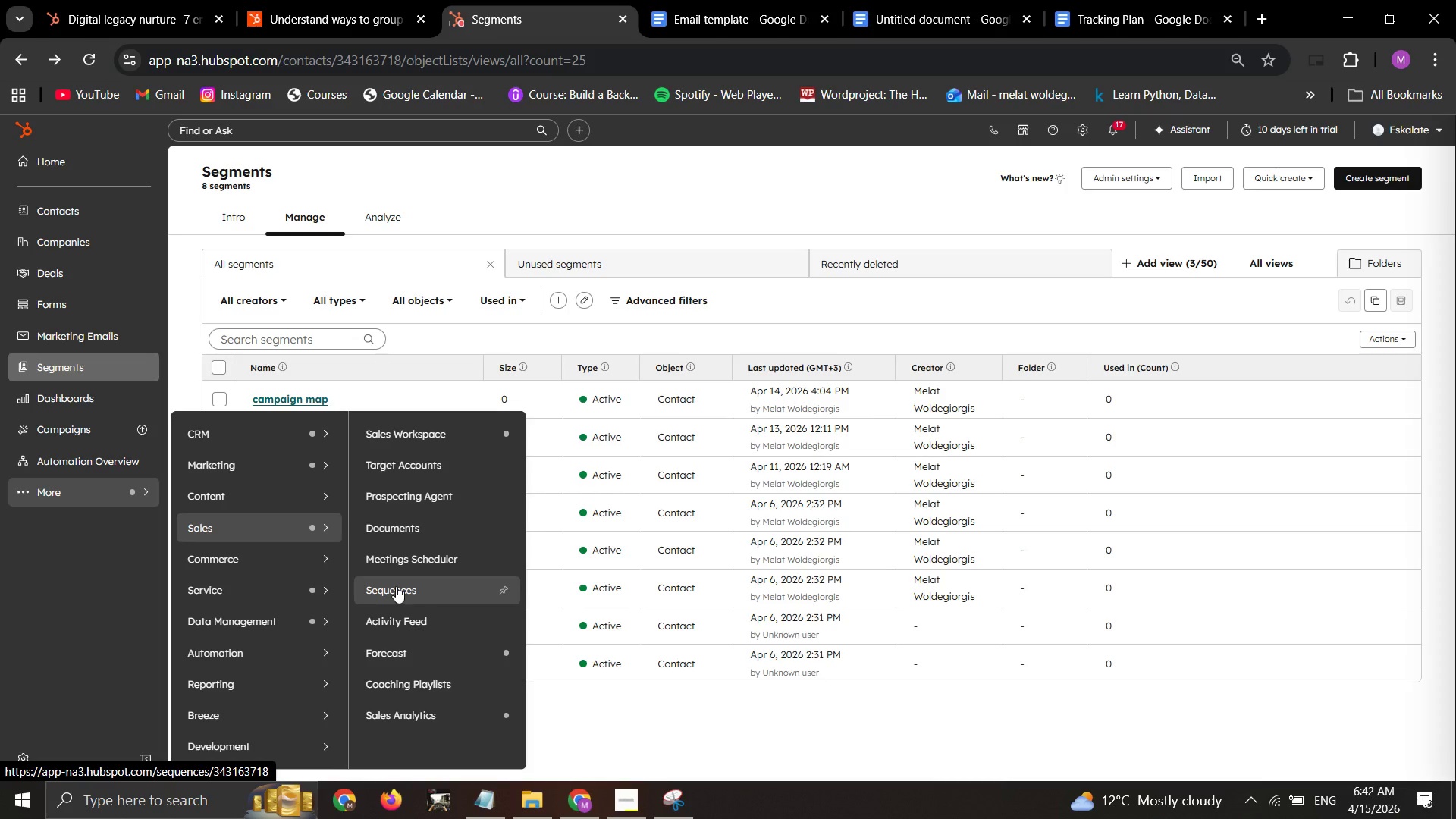 
left_click([403, 582])
 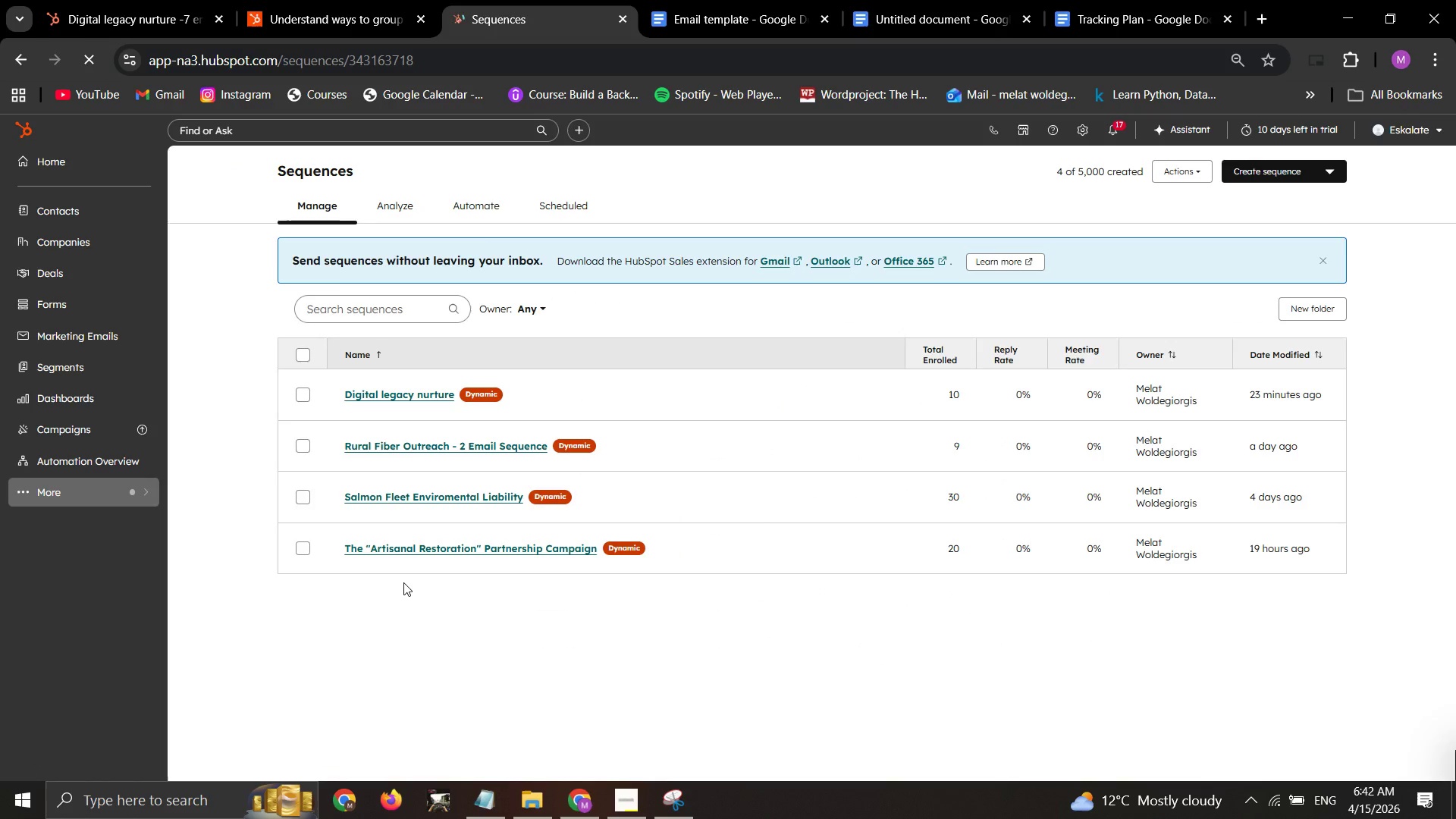 
wait(10.28)
 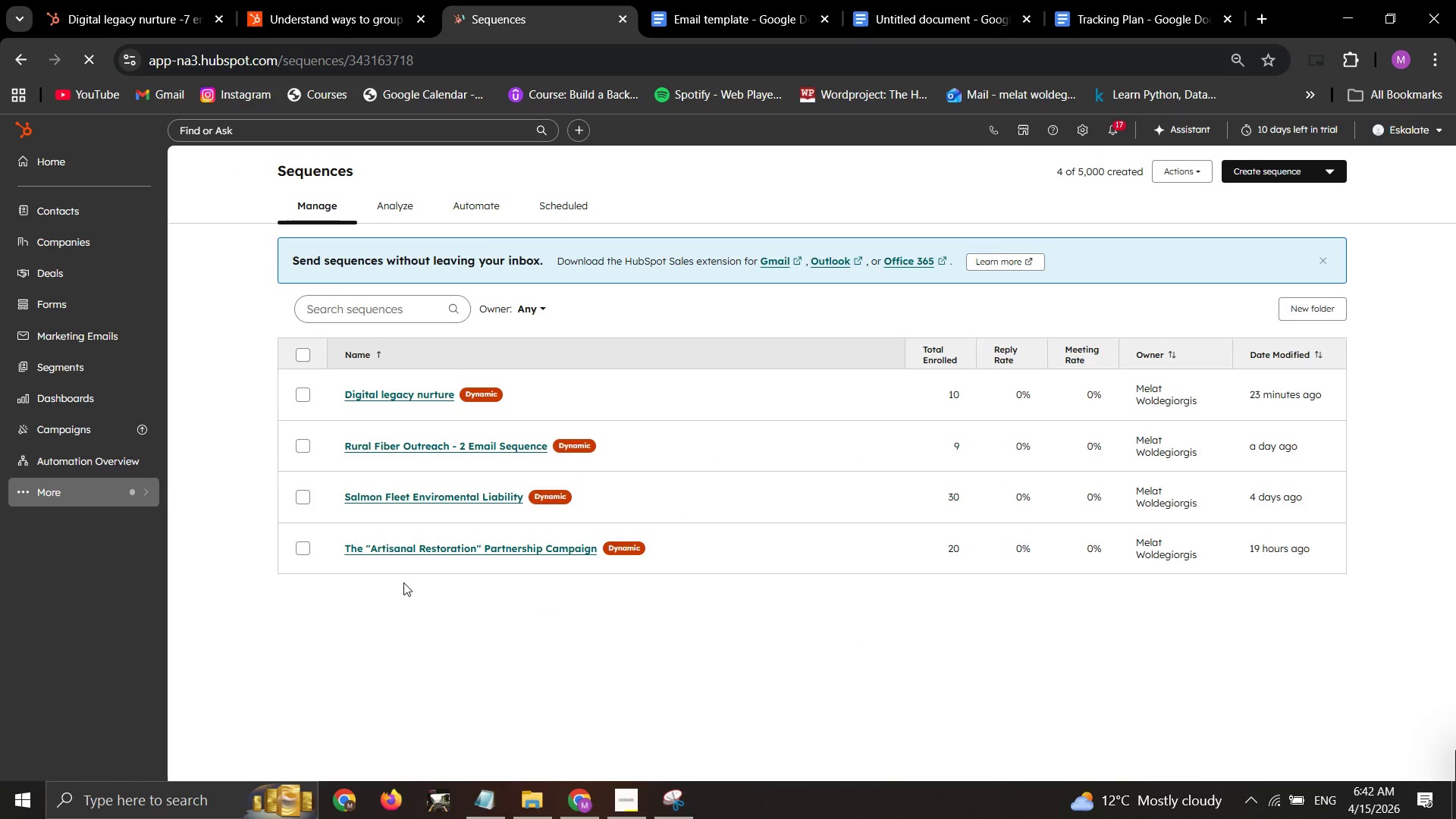 
left_click([385, 399])
 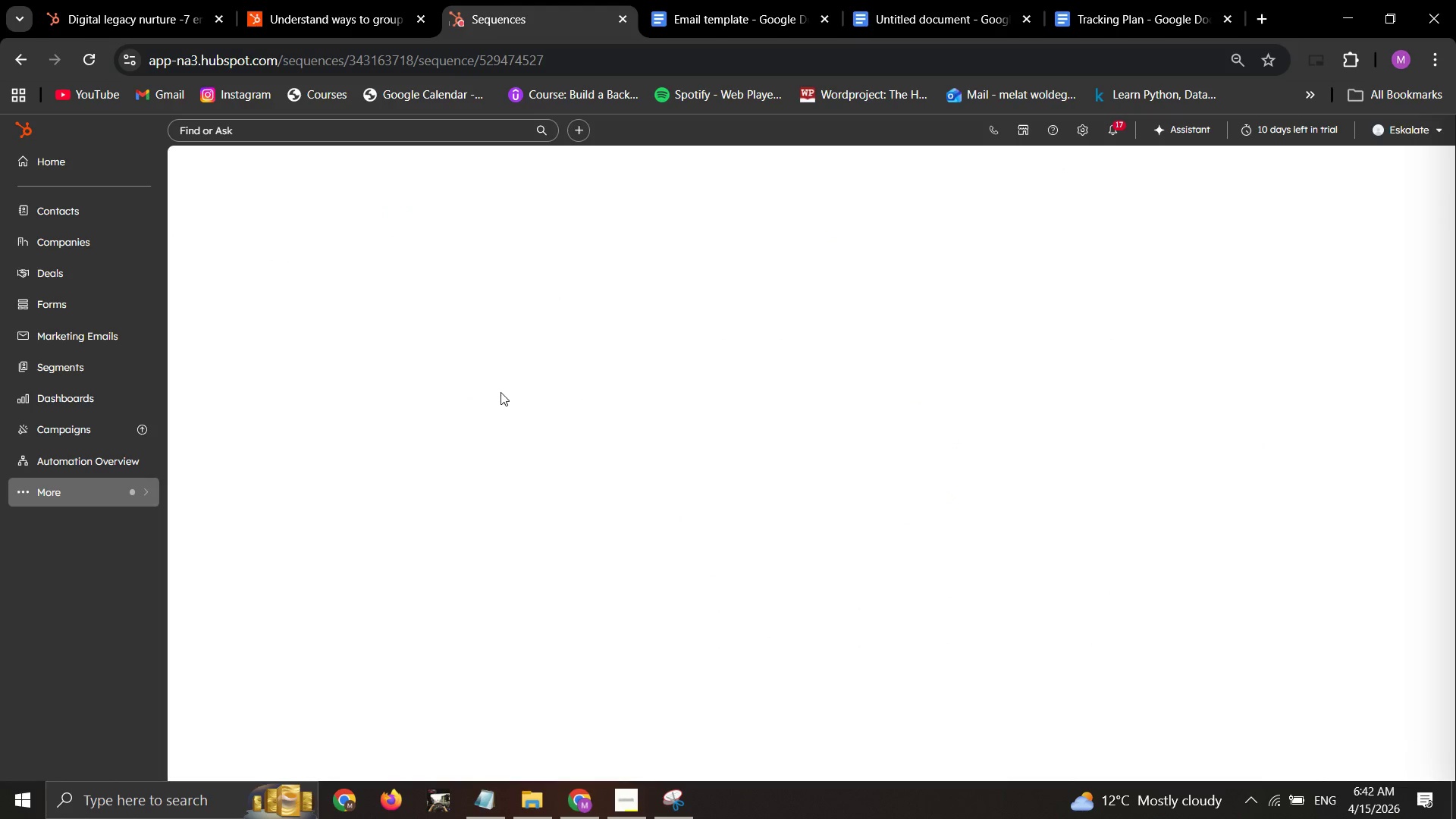 
mouse_move([564, 408])
 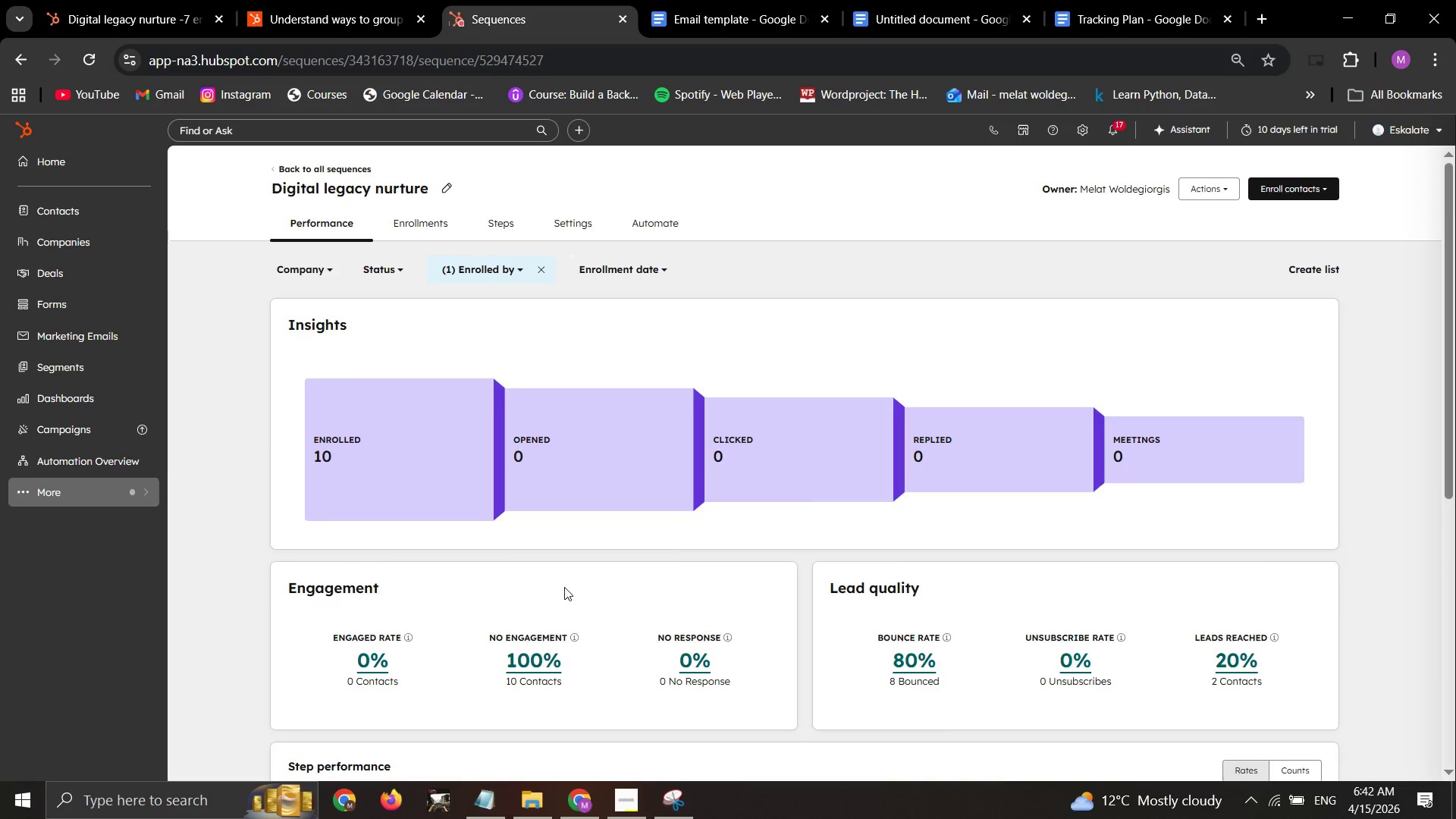 
scroll: coordinate [564, 588], scroll_direction: down, amount: 3.0
 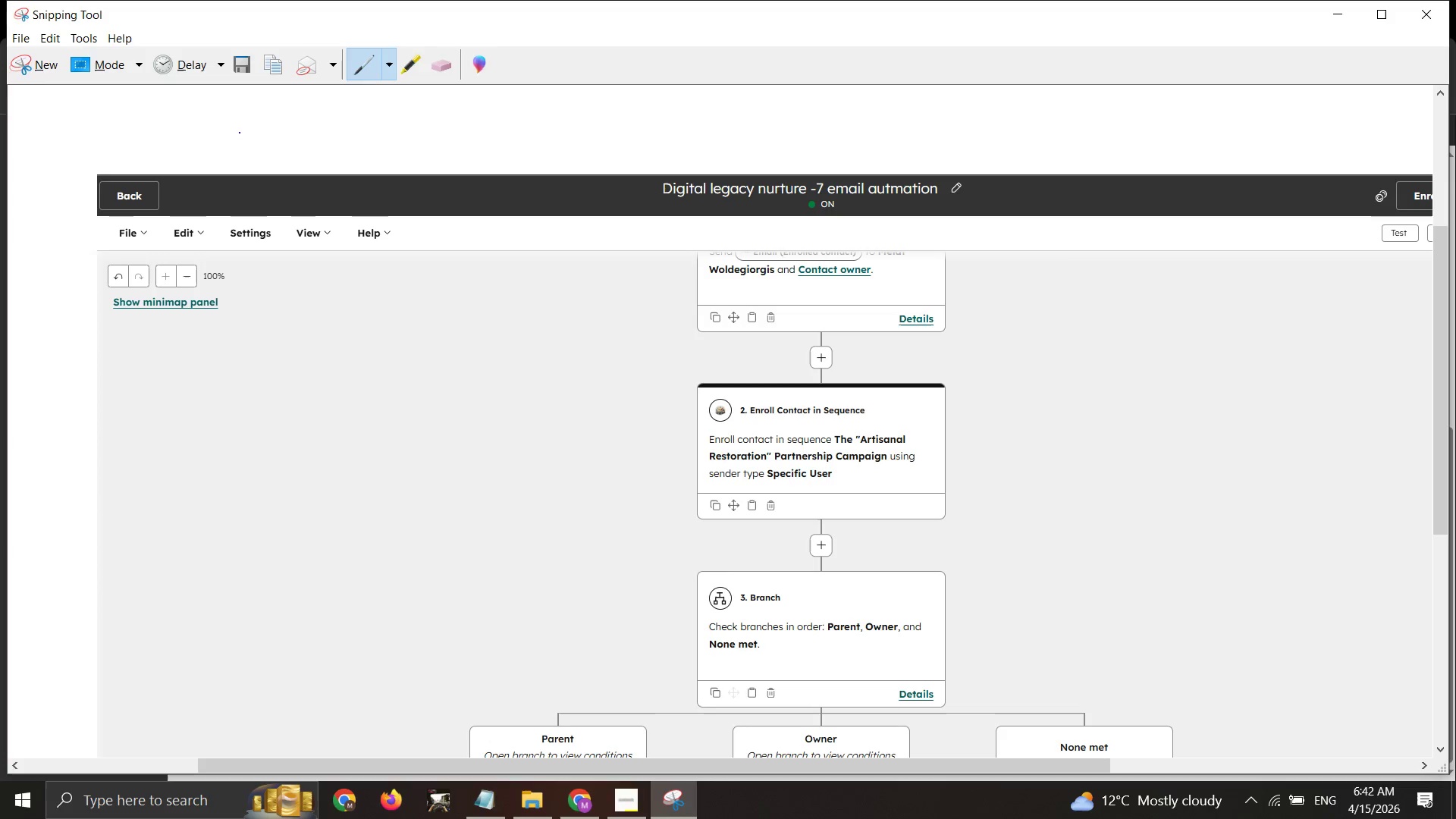 
left_click_drag(start_coordinate=[26, 66], to_coordinate=[27, 71])
 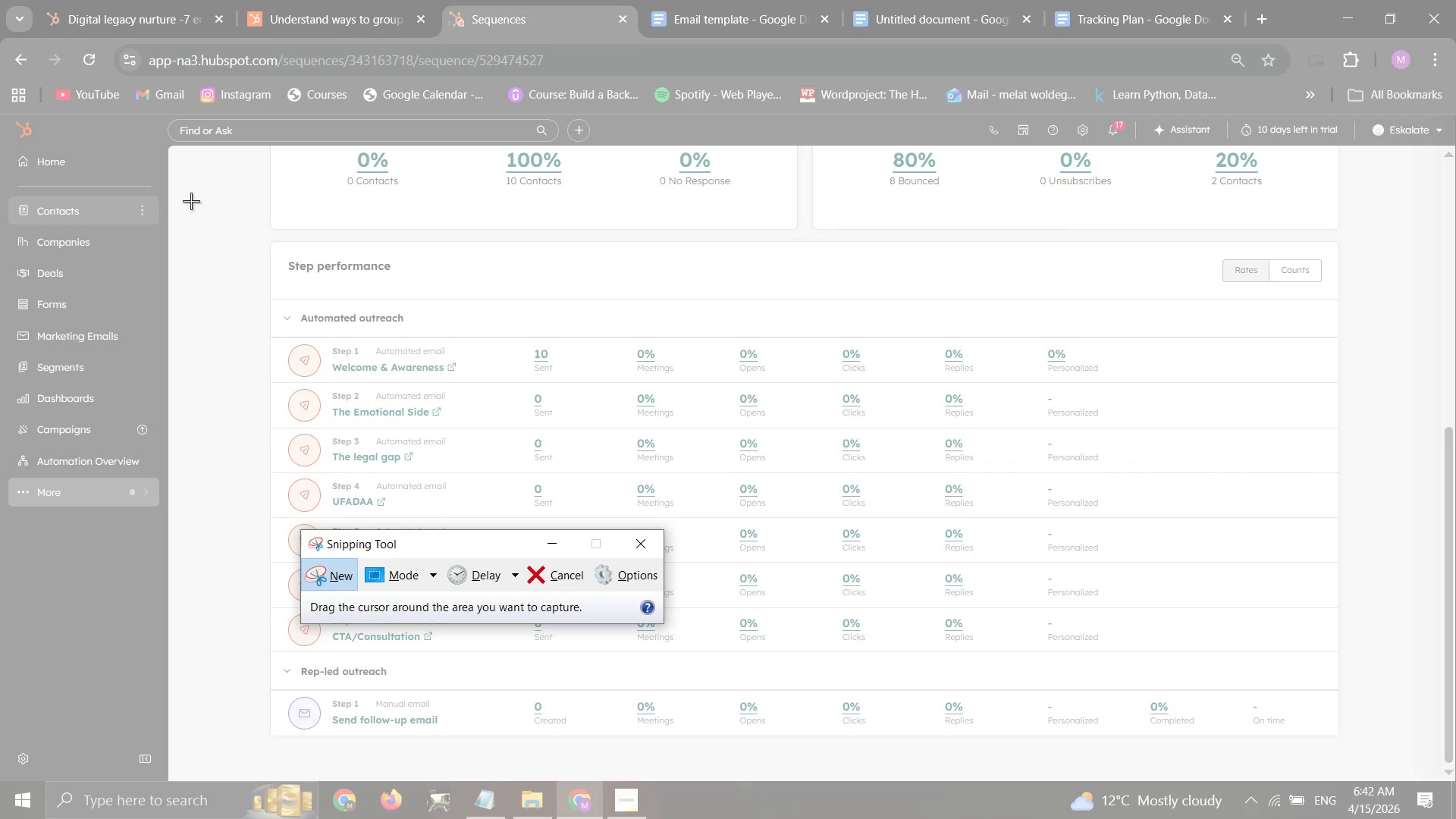 
left_click_drag(start_coordinate=[188, 201], to_coordinate=[1455, 781])
 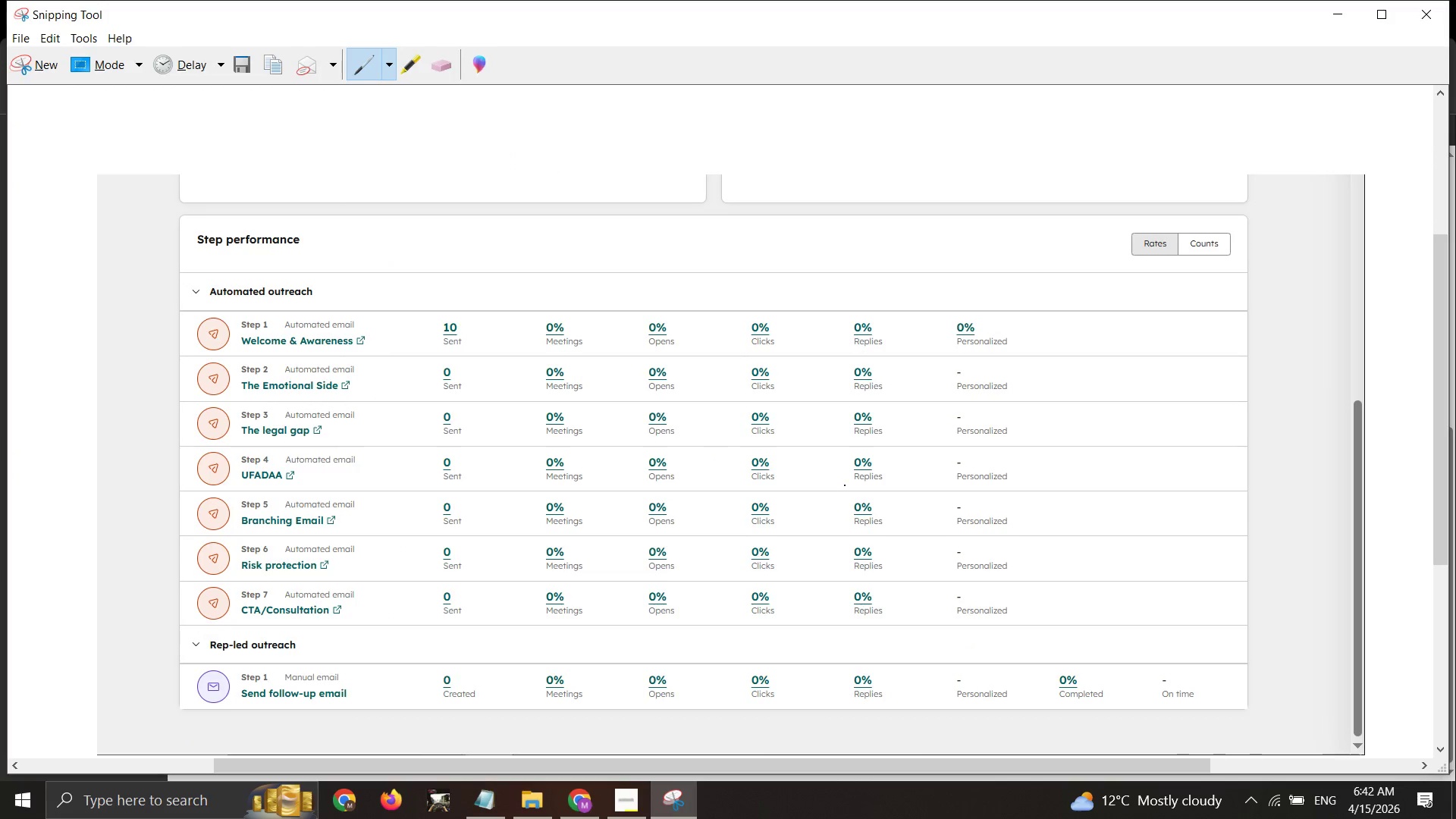 
wait(9.97)
 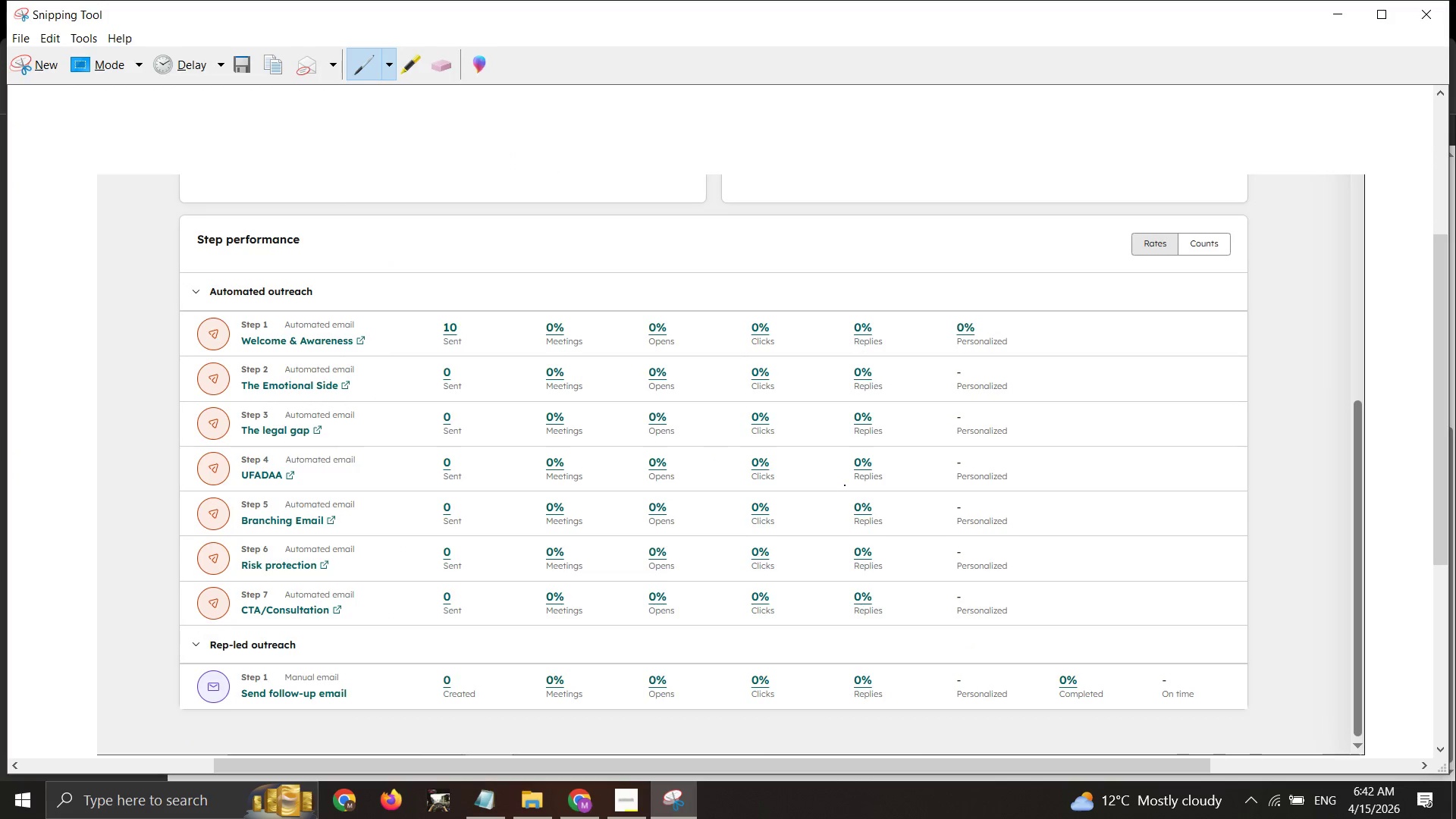 
left_click([575, 802])
 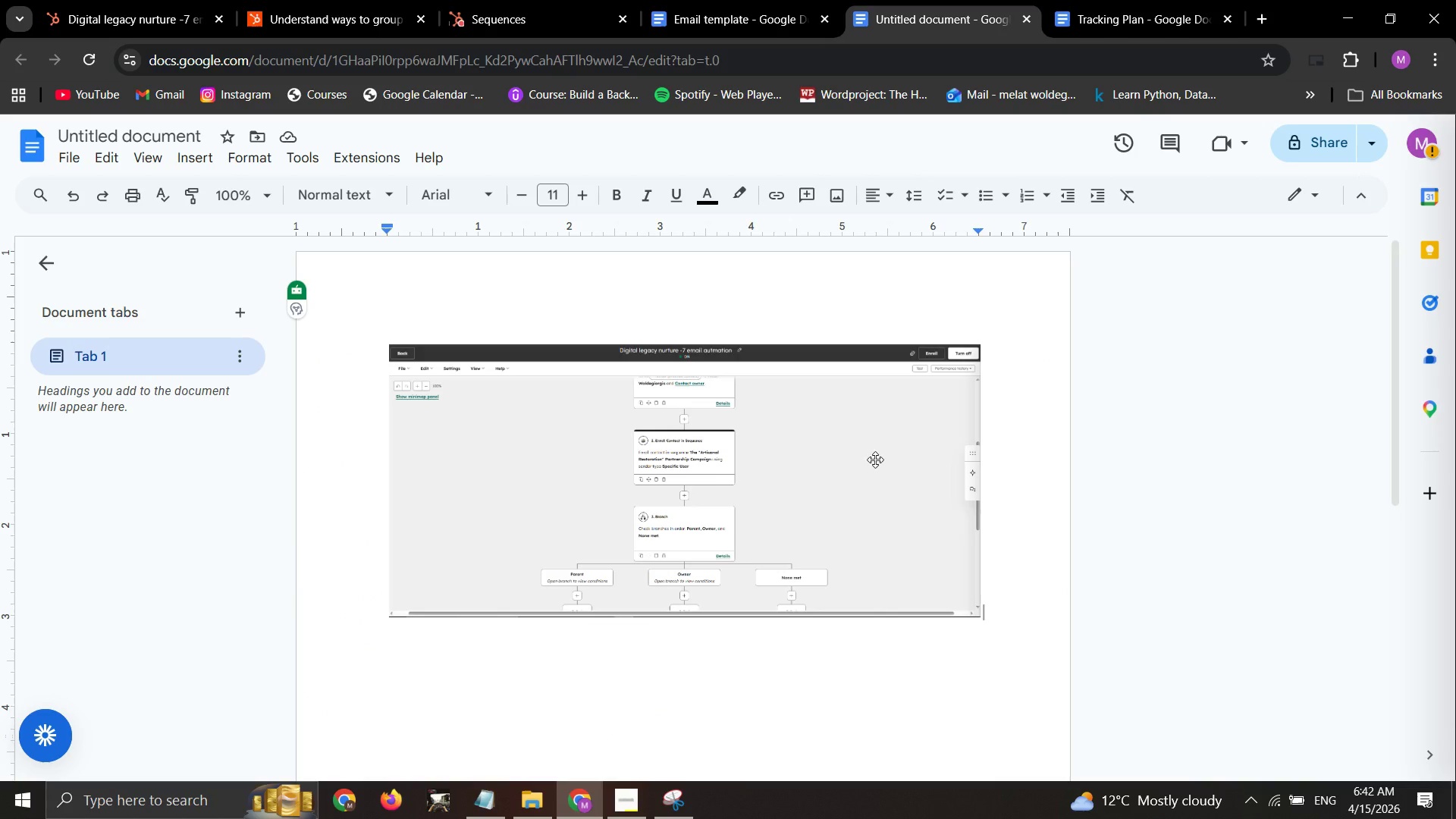 
wait(5.66)
 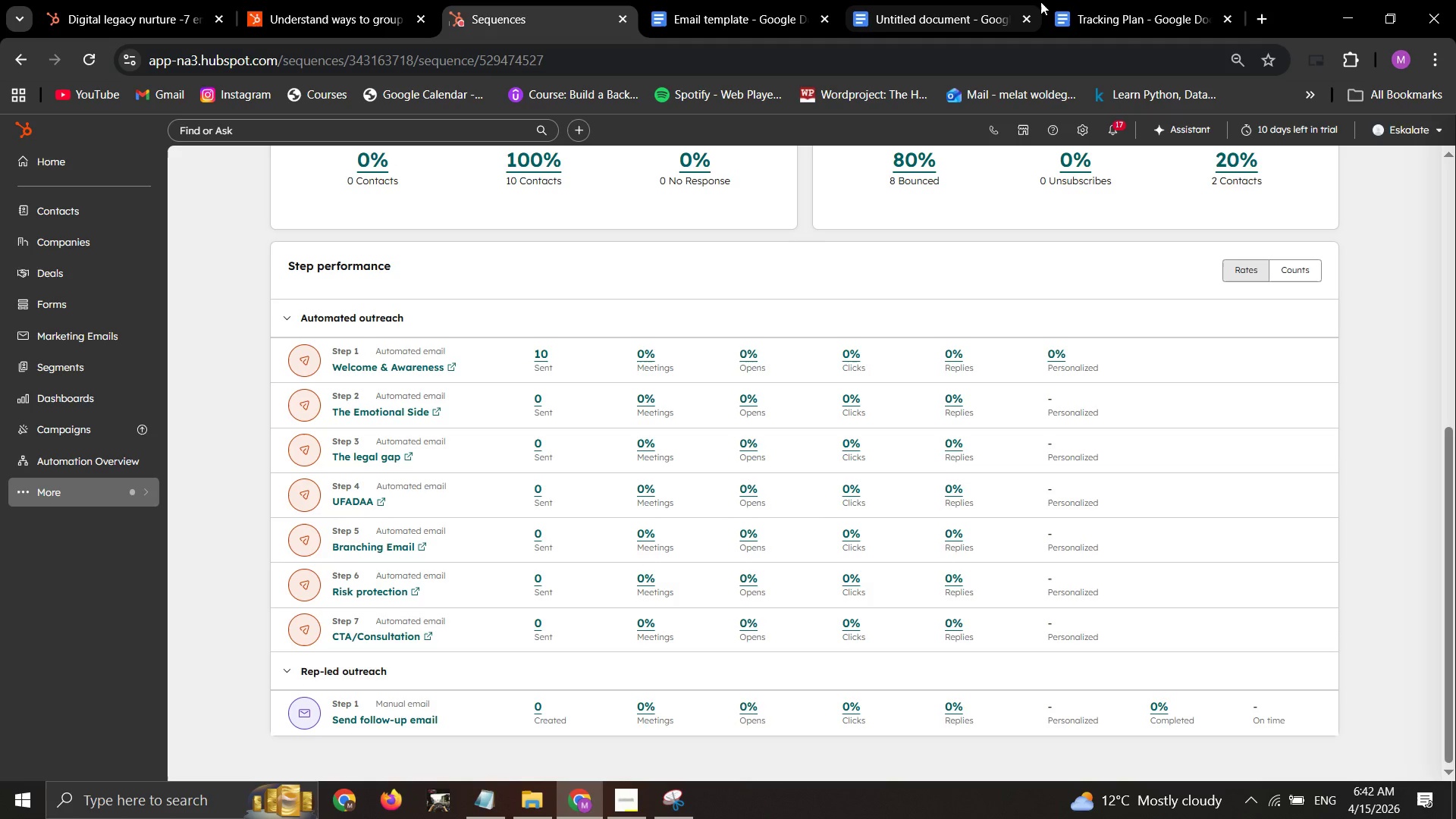 
key(Enter)
 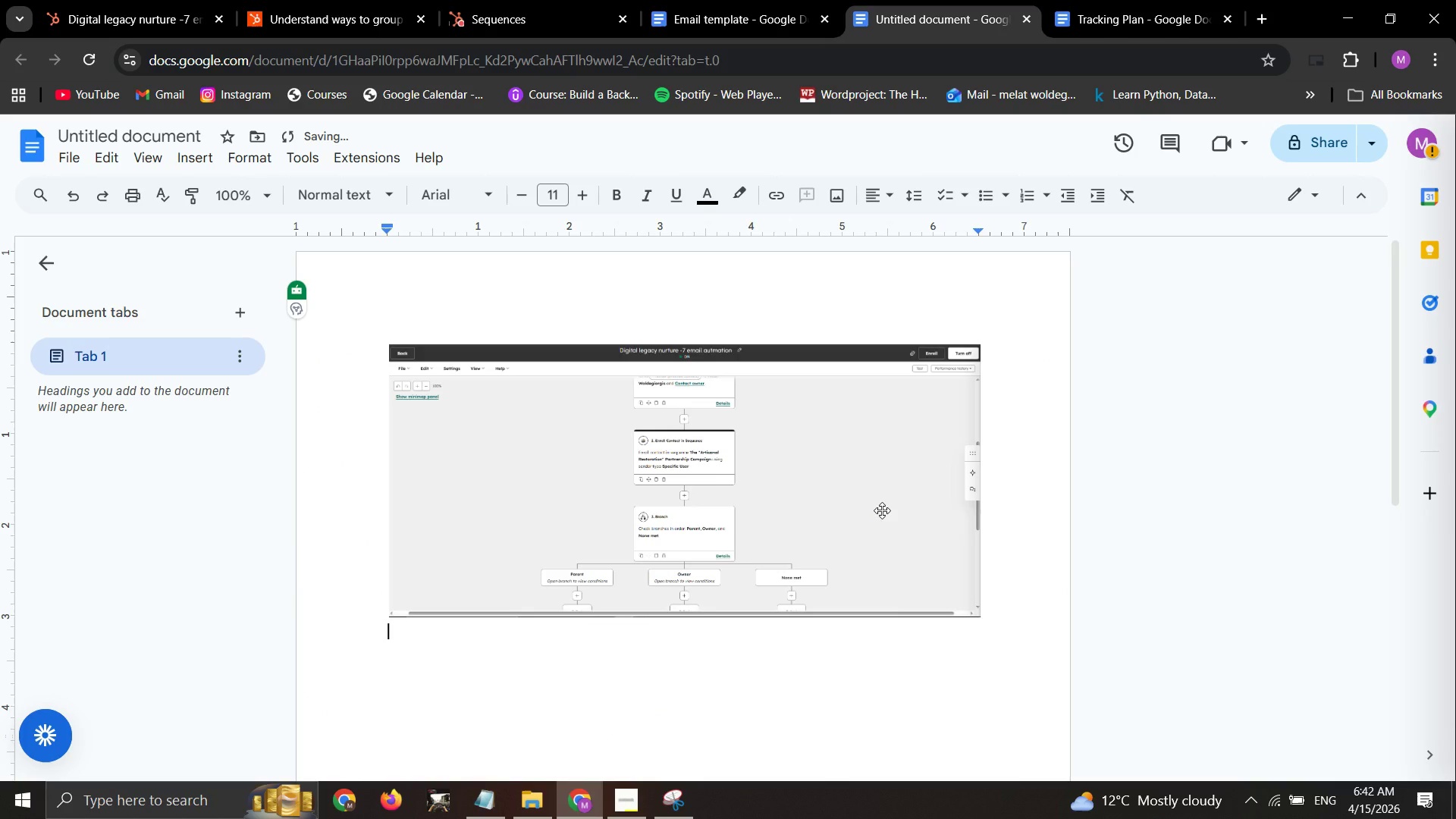 
key(Control+V)
 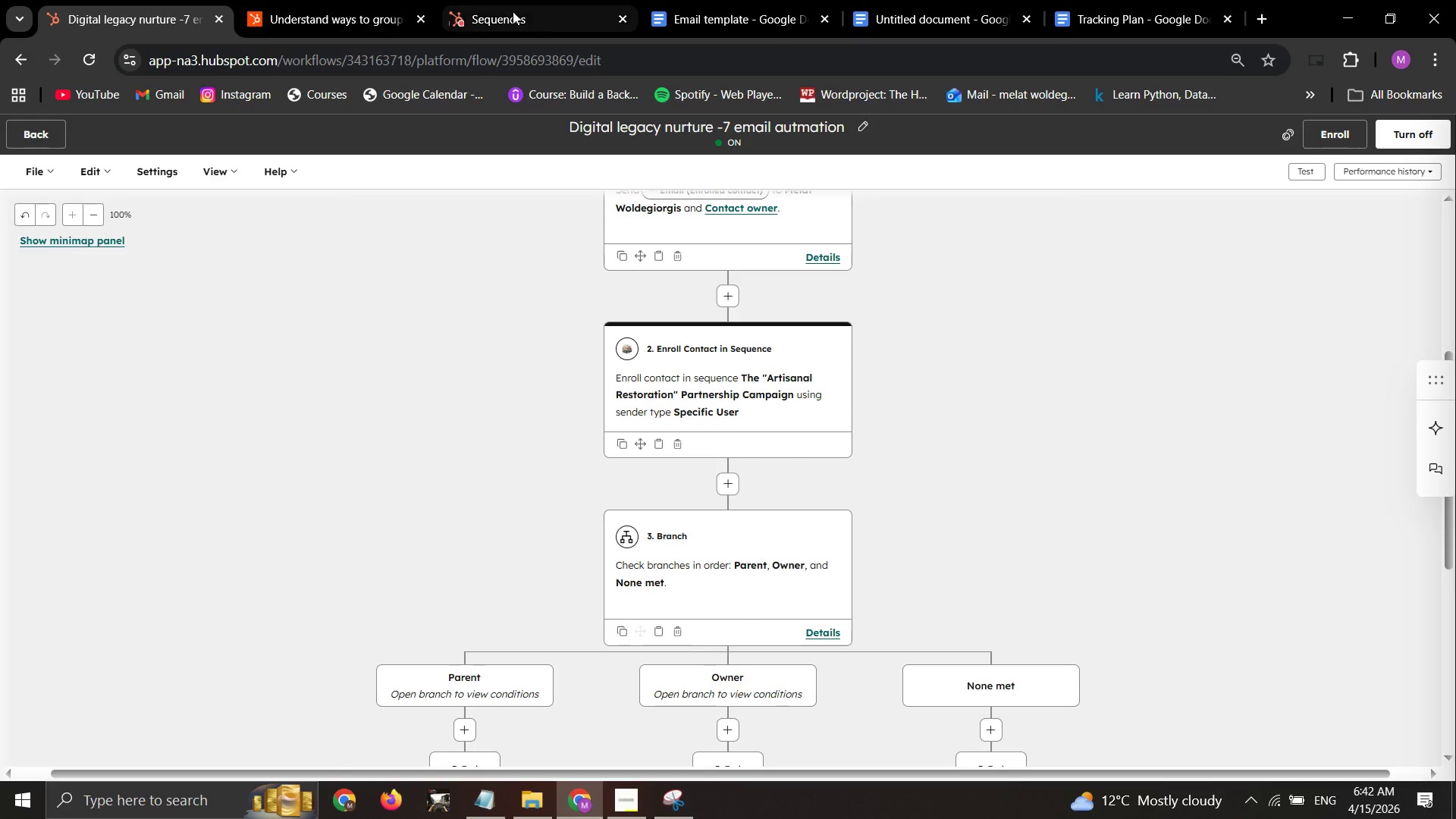 
scroll: coordinate [576, 243], scroll_direction: down, amount: 2.0
 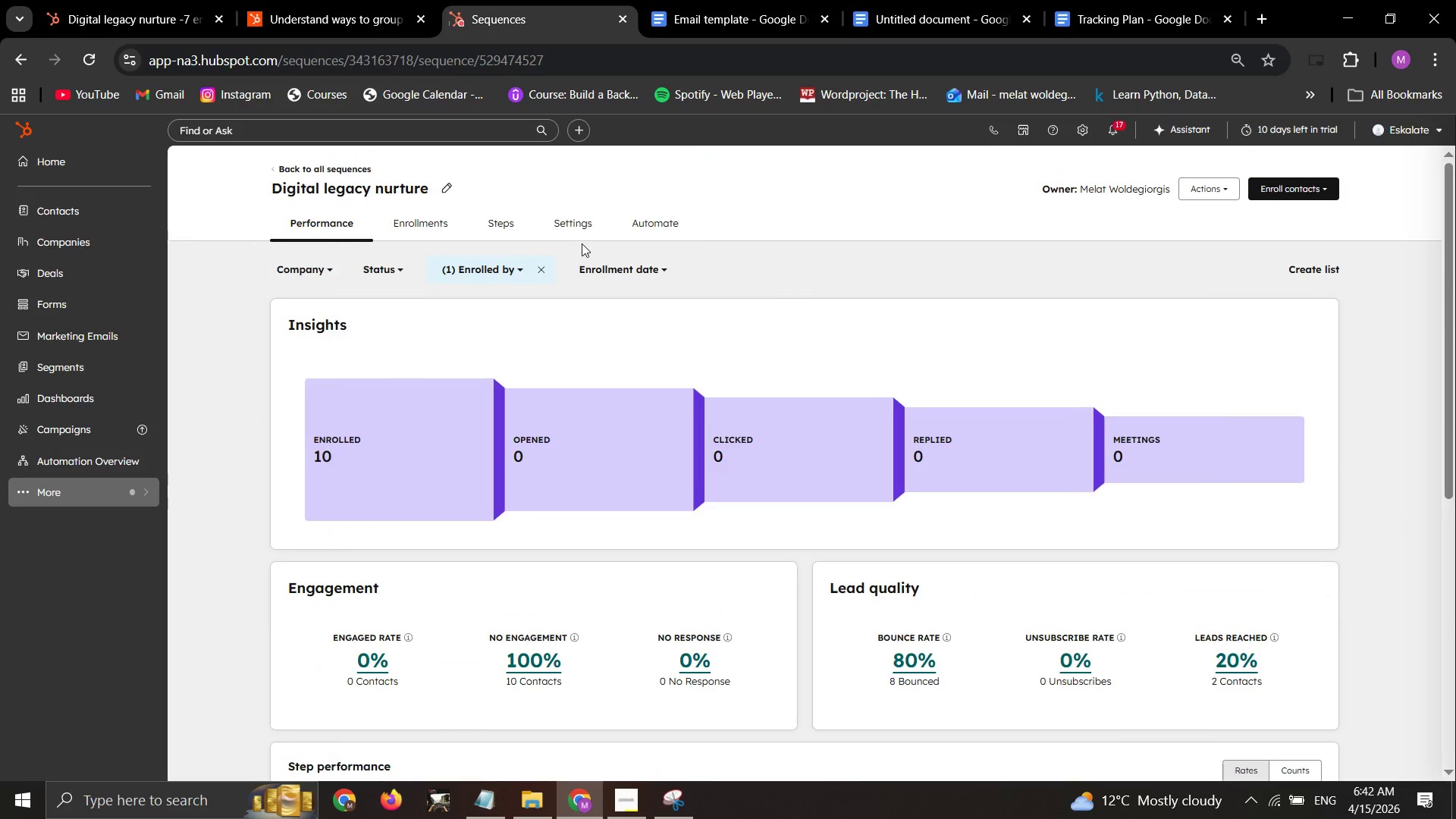 
scroll: coordinate [388, 379], scroll_direction: none, amount: 0.0
 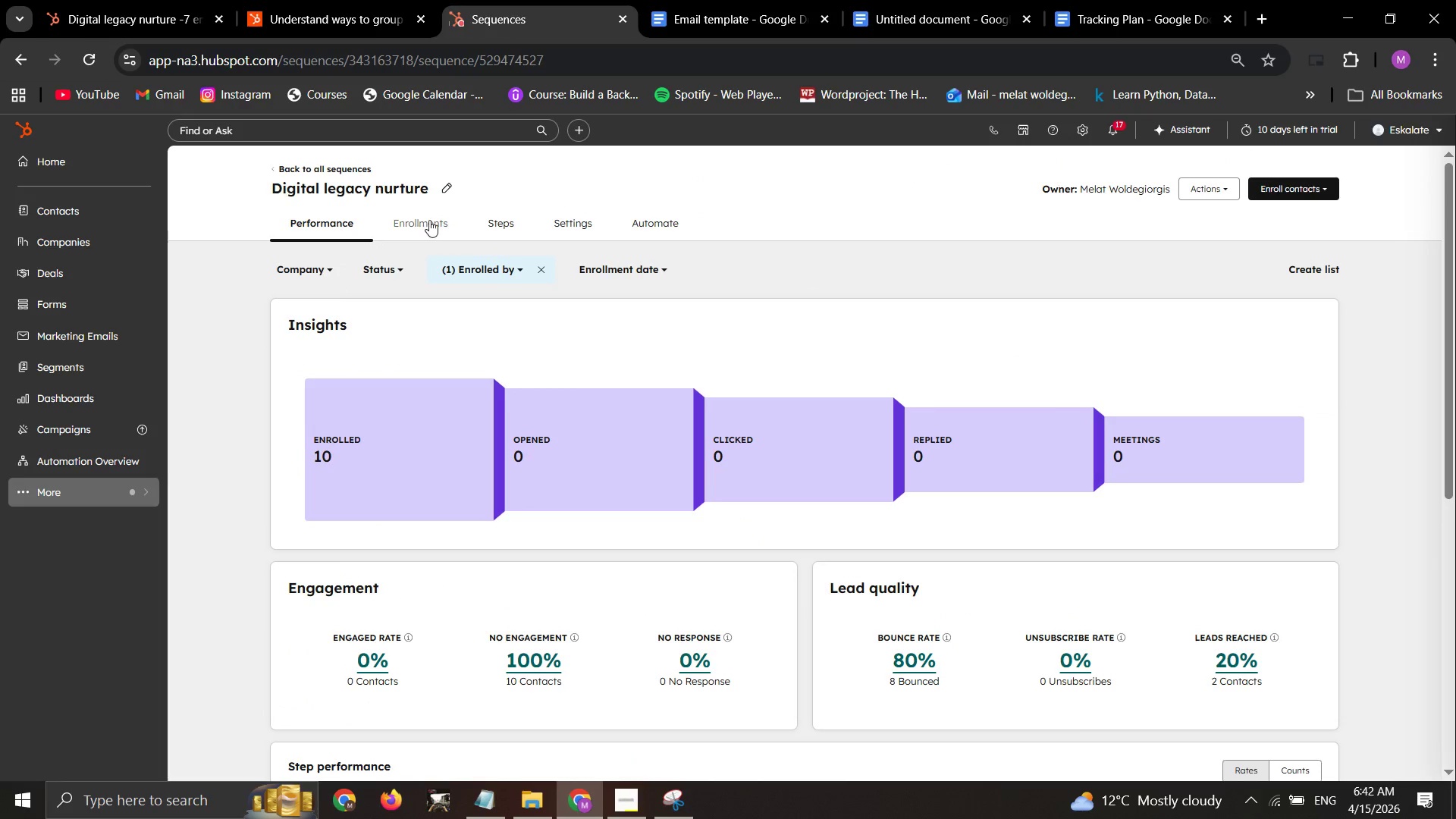 
left_click([429, 220])
 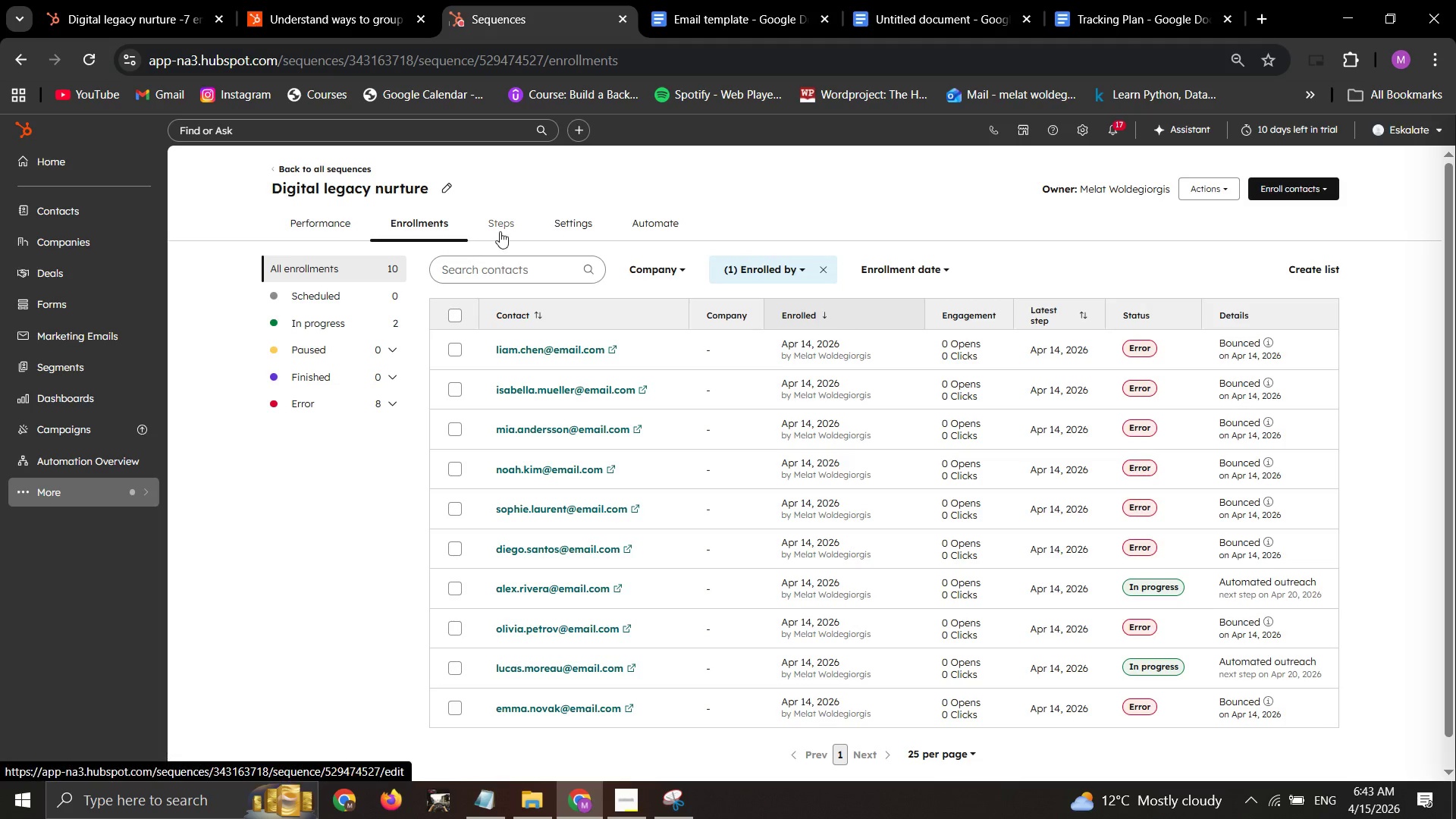 
left_click_drag(start_coordinate=[530, 224], to_coordinate=[535, 225])
 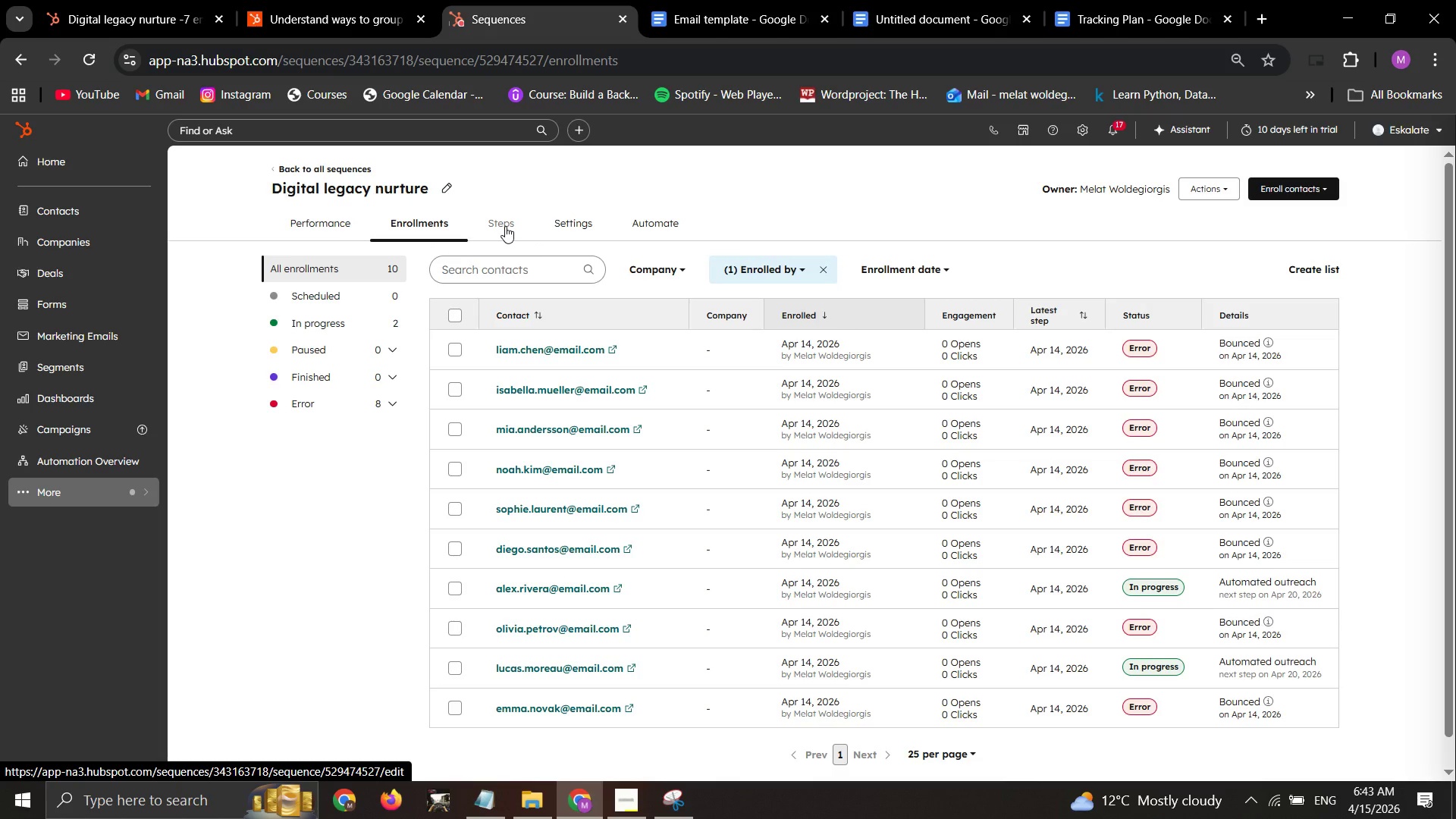 
left_click([505, 226])
 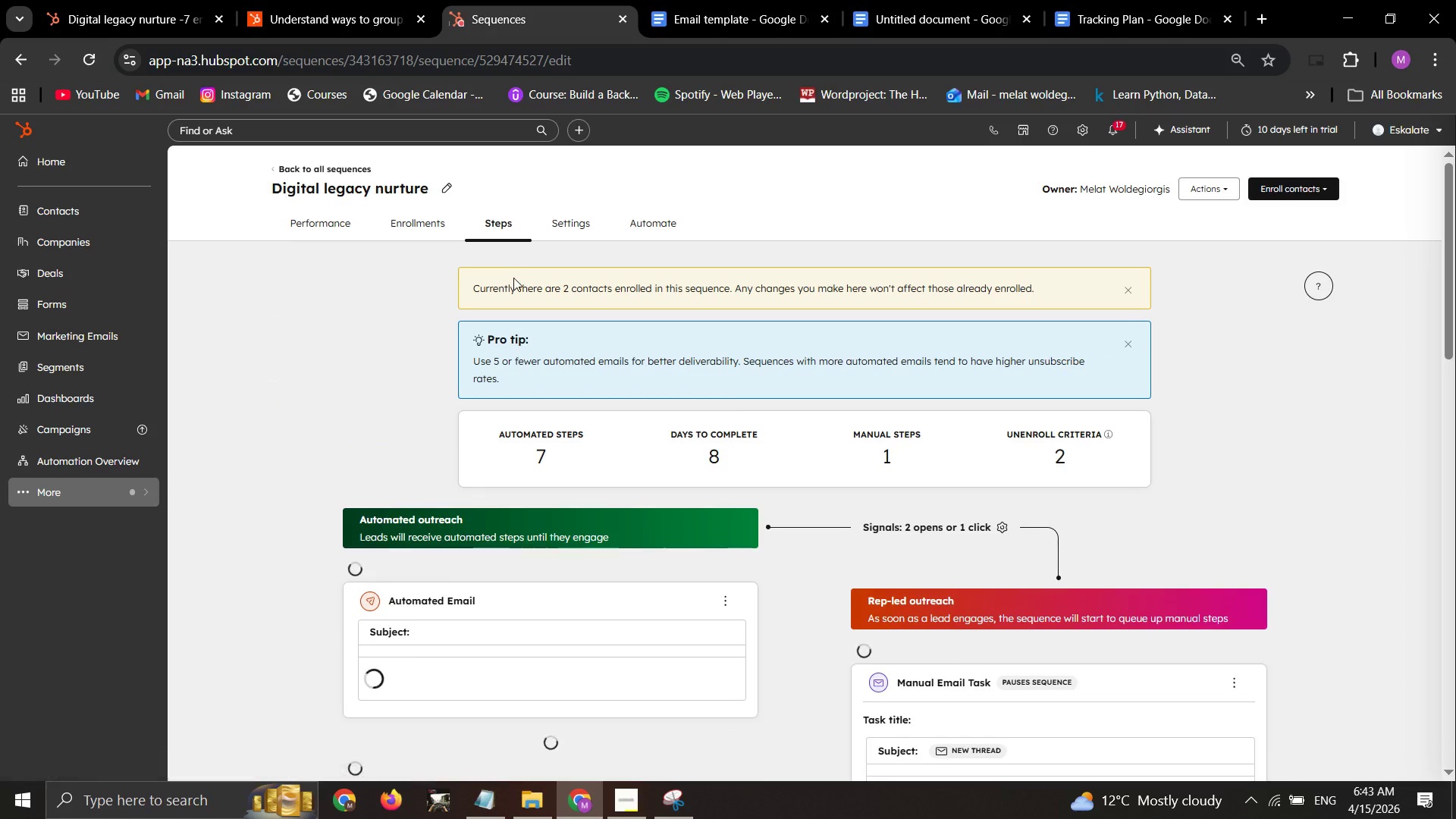 
scroll: coordinate [510, 282], scroll_direction: none, amount: 0.0
 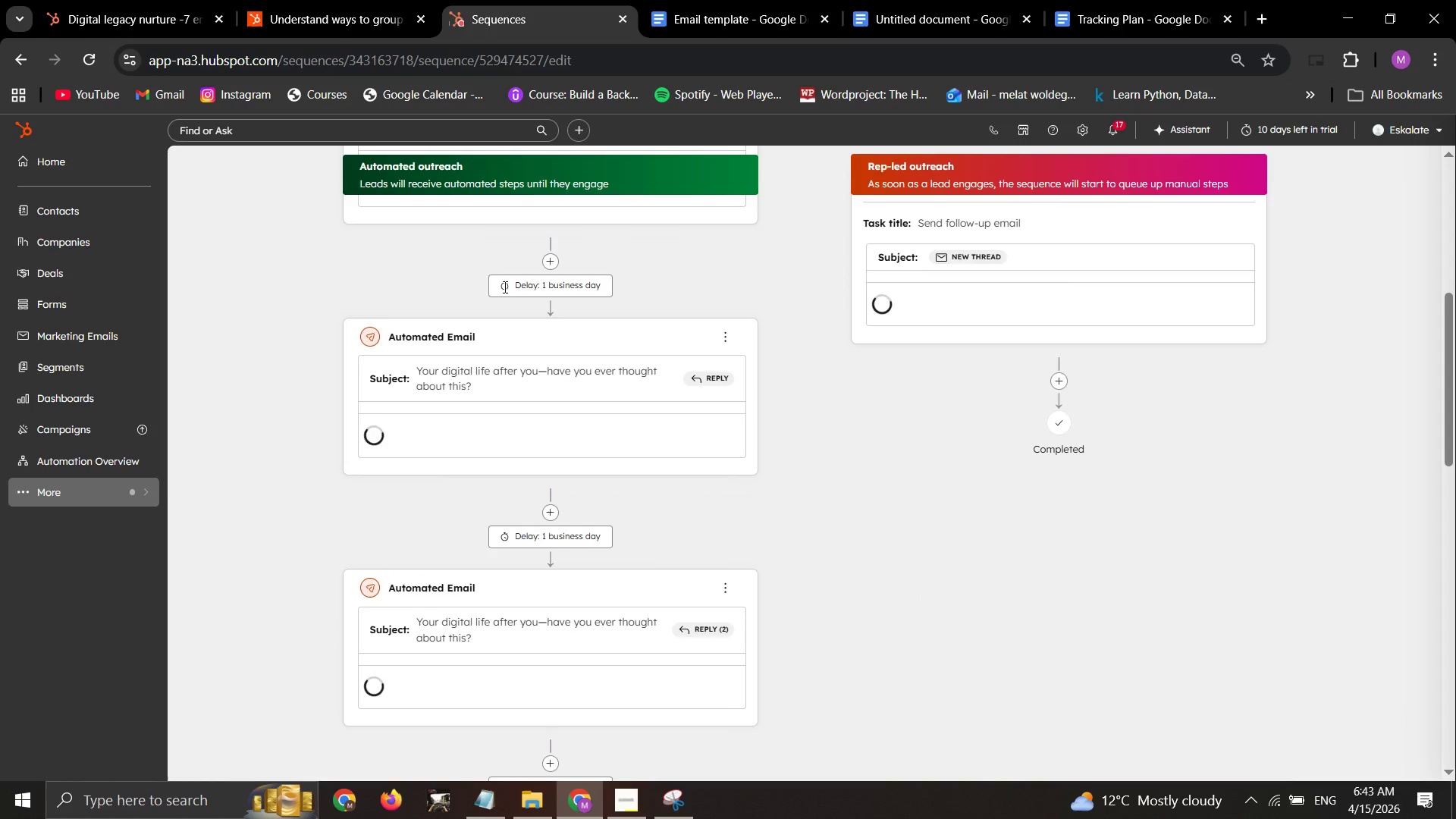 
mouse_move([500, 267])
 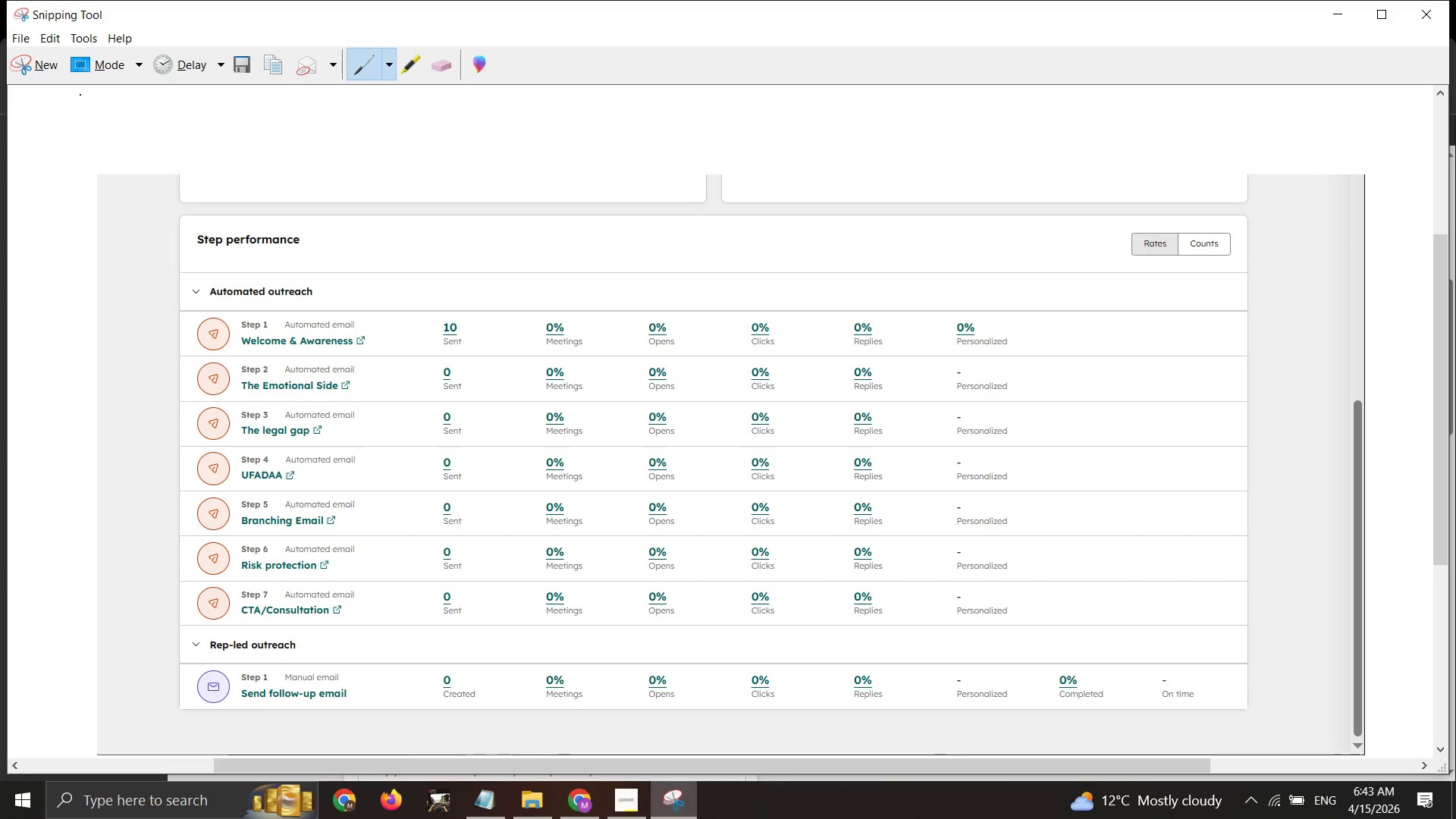 
left_click_drag(start_coordinate=[22, 66], to_coordinate=[16, 67])
 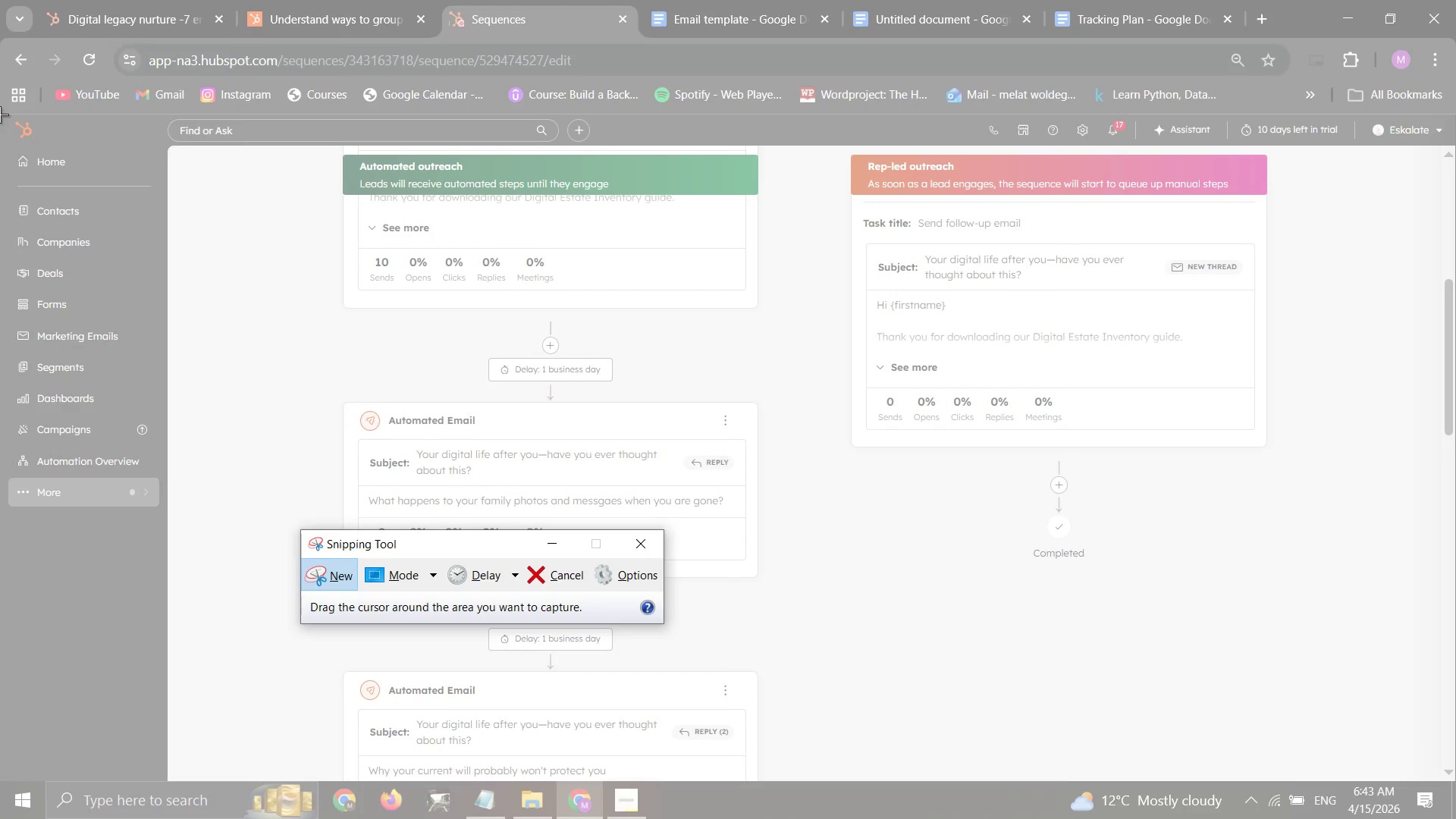 
left_click_drag(start_coordinate=[0, 115], to_coordinate=[1455, 778])
 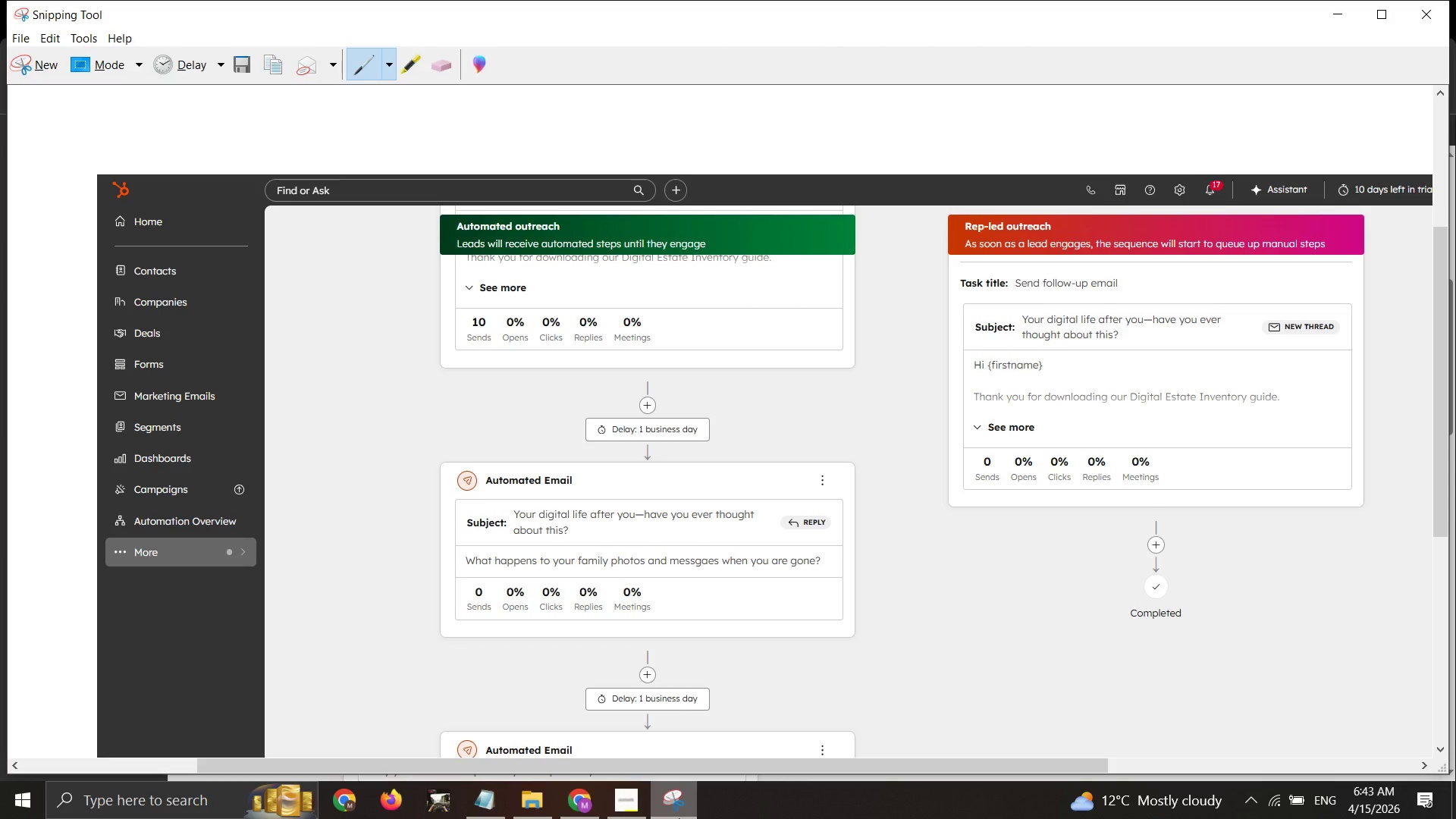 
left_click_drag(start_coordinate=[595, 803], to_coordinate=[594, 799])
 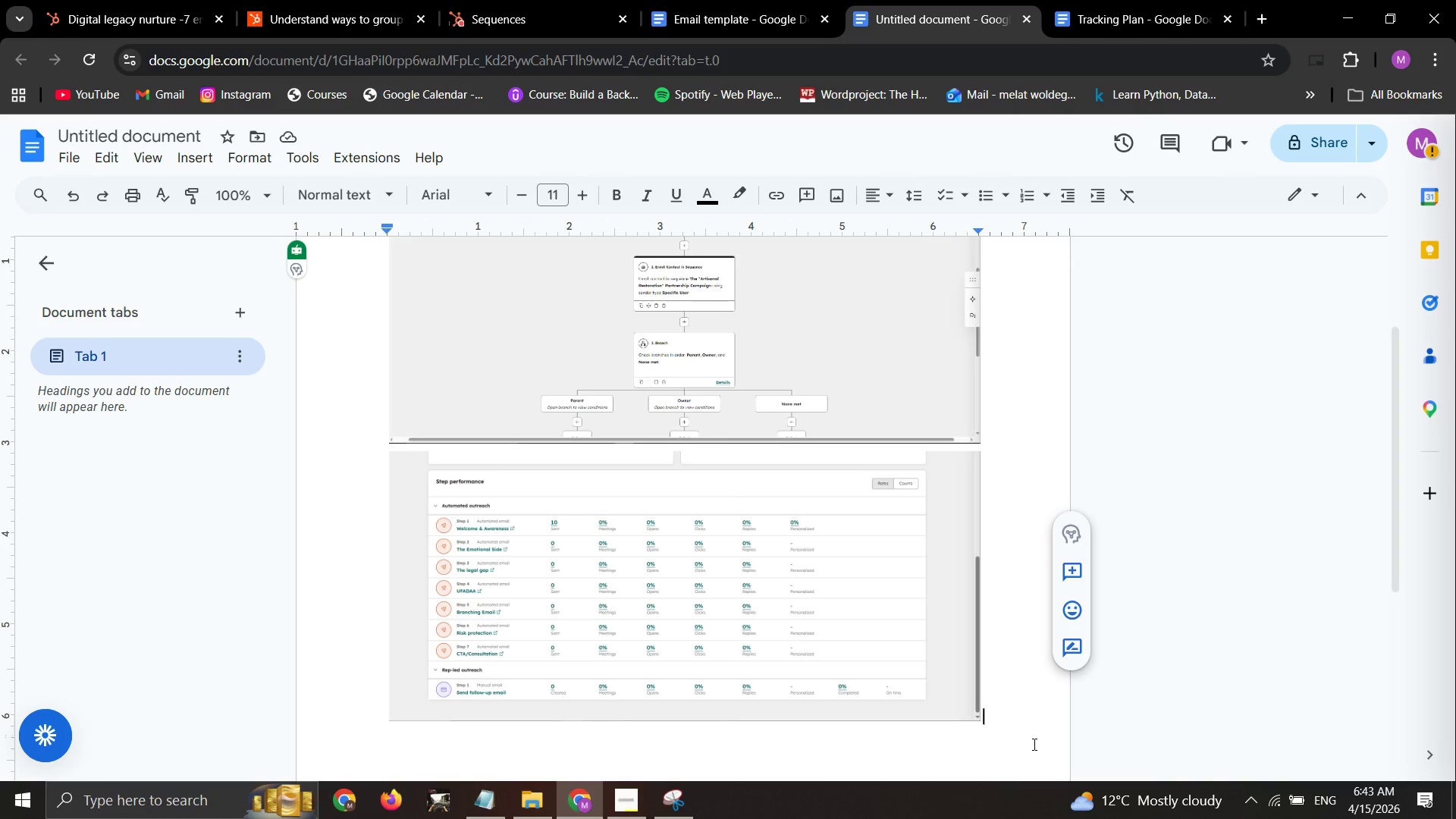 
key(Enter)
 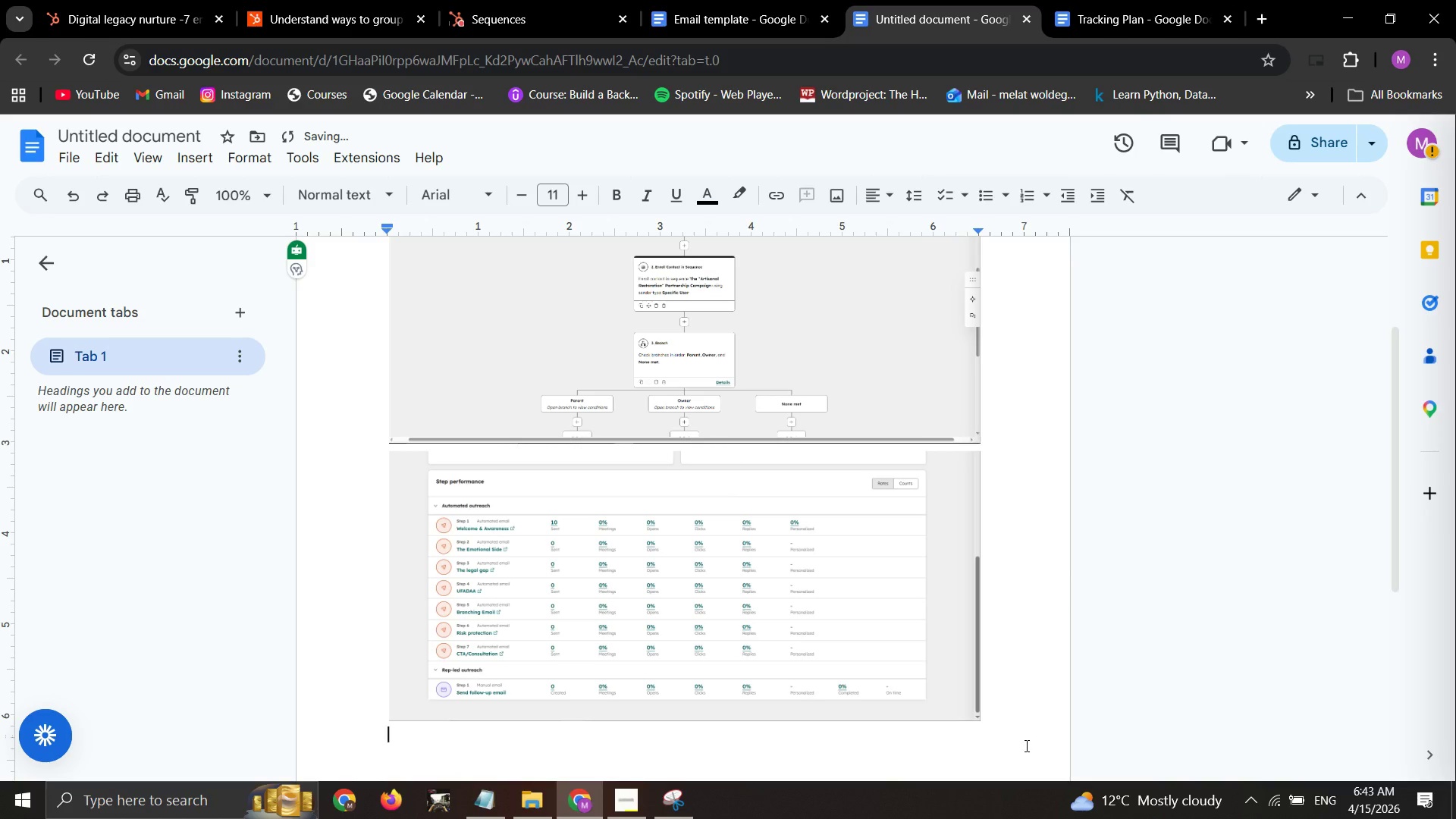 
key(Control+V)
 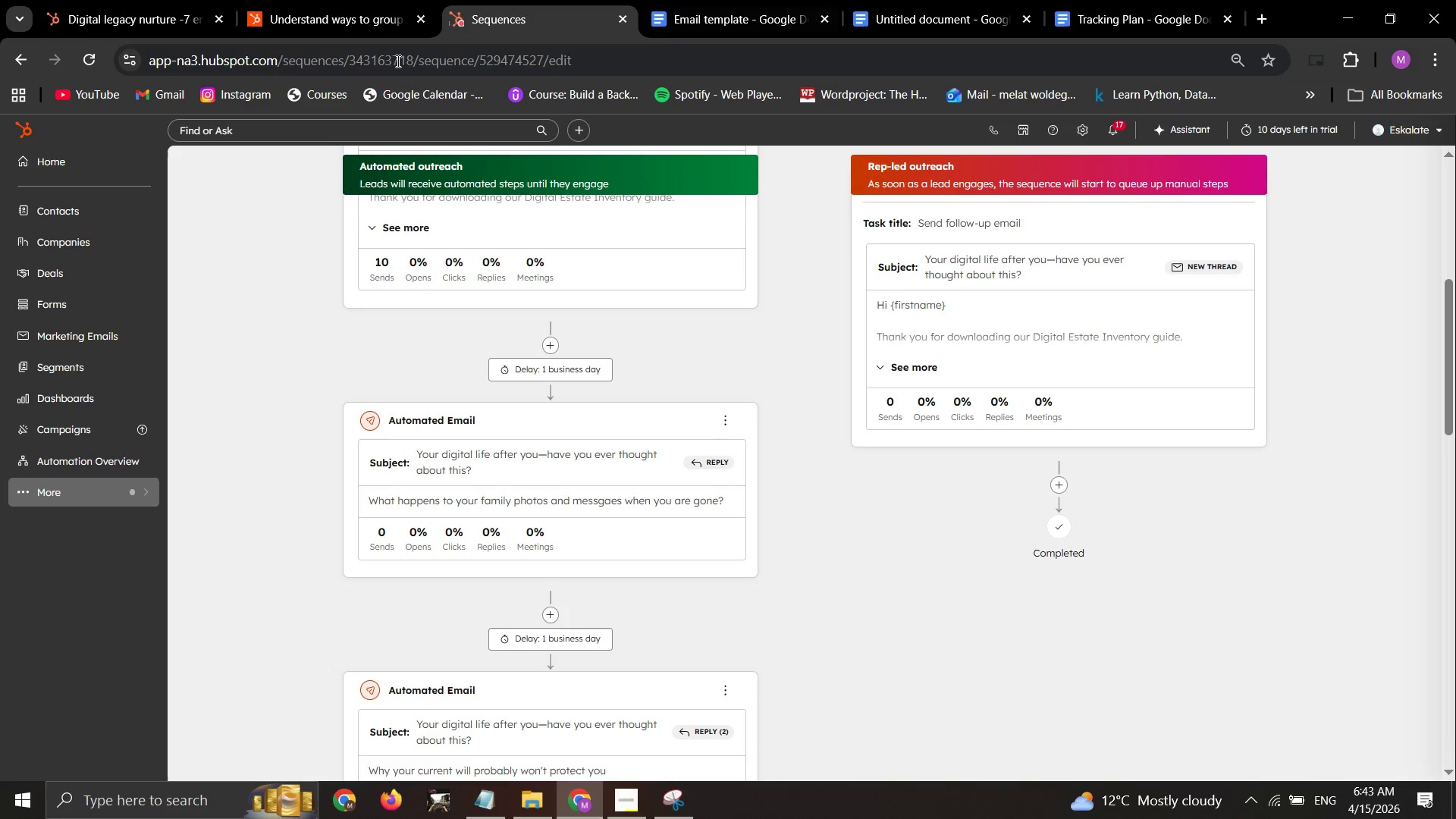 
scroll: coordinate [494, 576], scroll_direction: down, amount: 2.0
 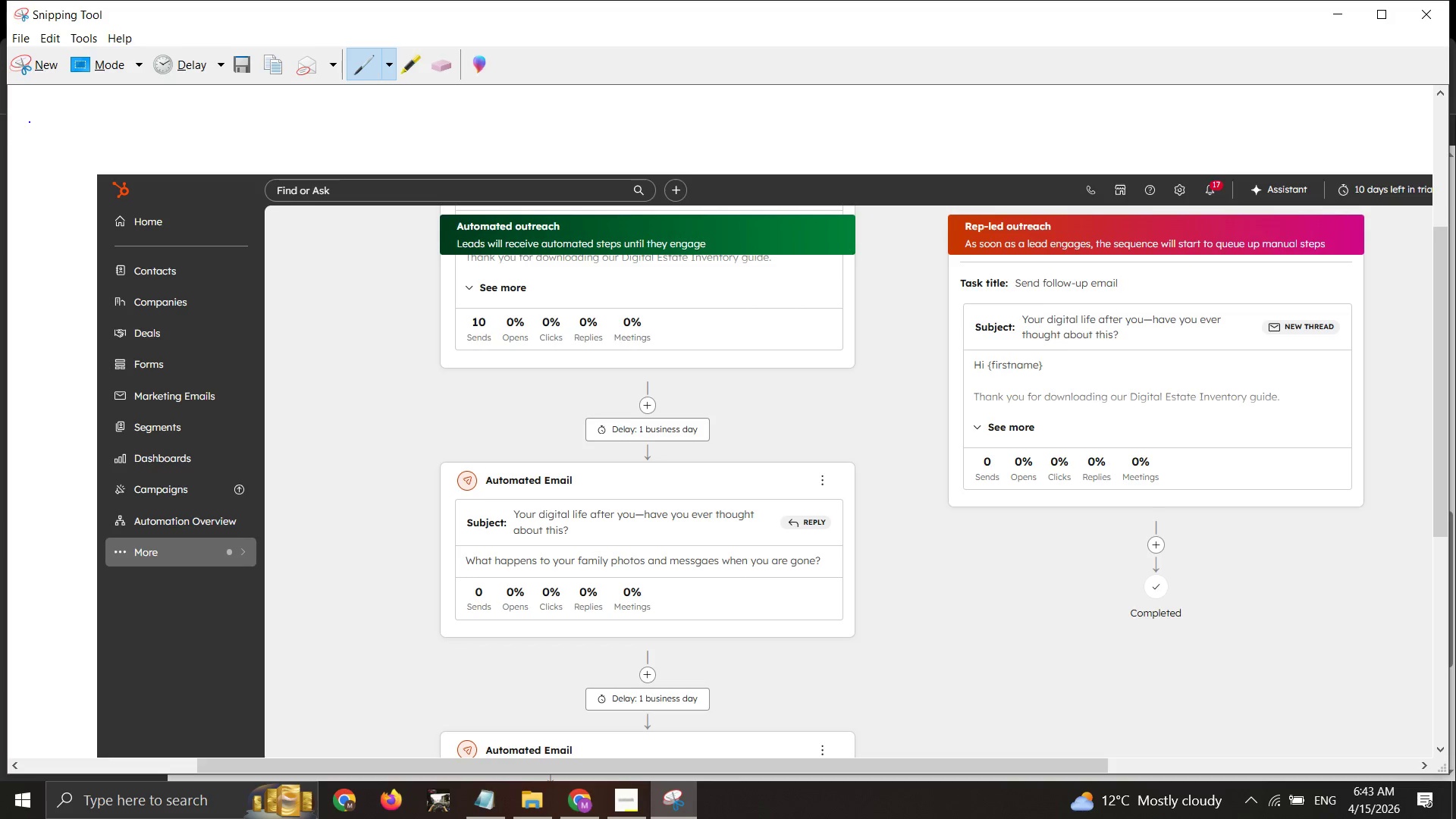 
left_click([22, 71])
 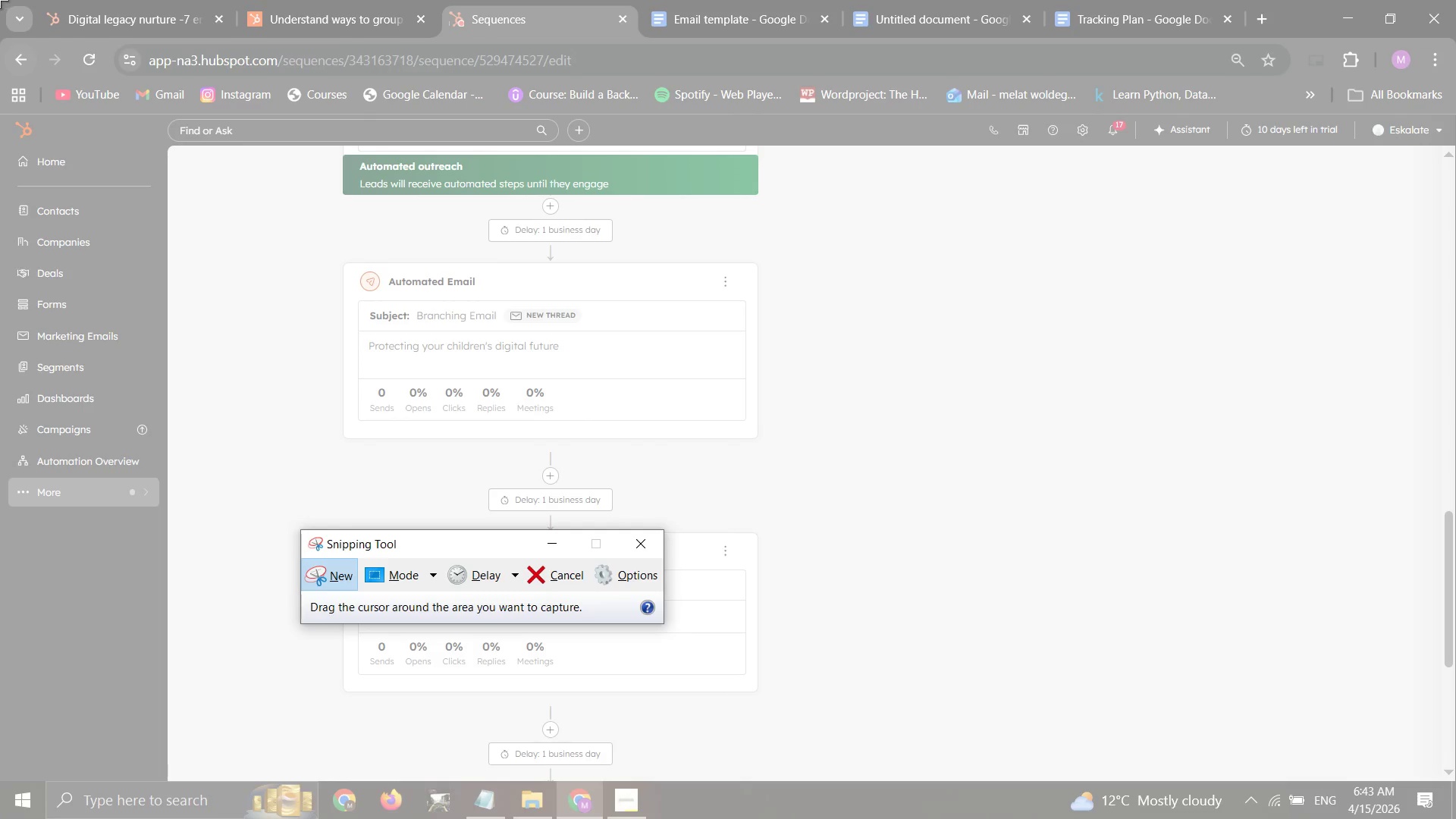 
wait(6.72)
 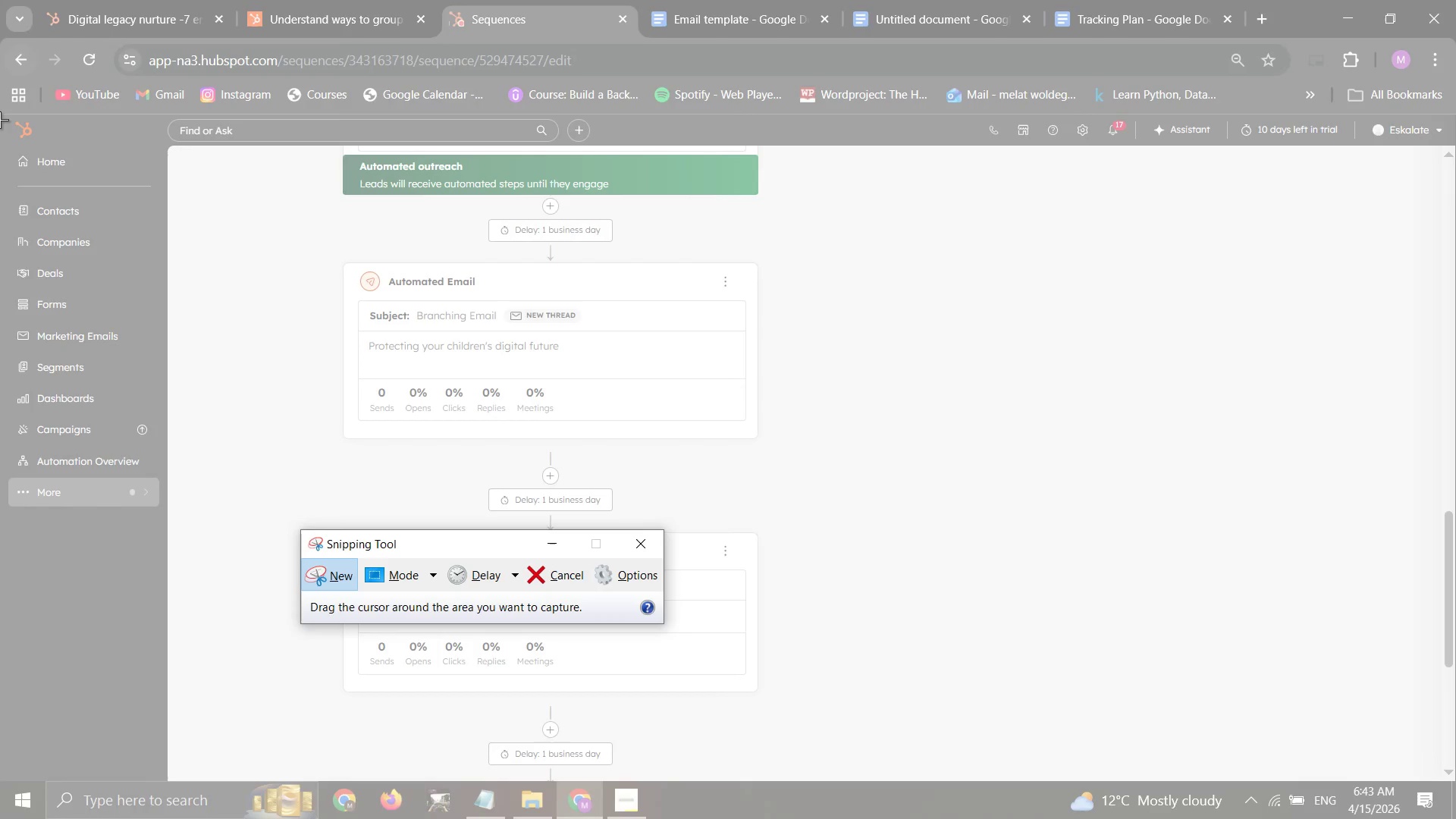 
left_click_drag(start_coordinate=[0, 108], to_coordinate=[1437, 764])
 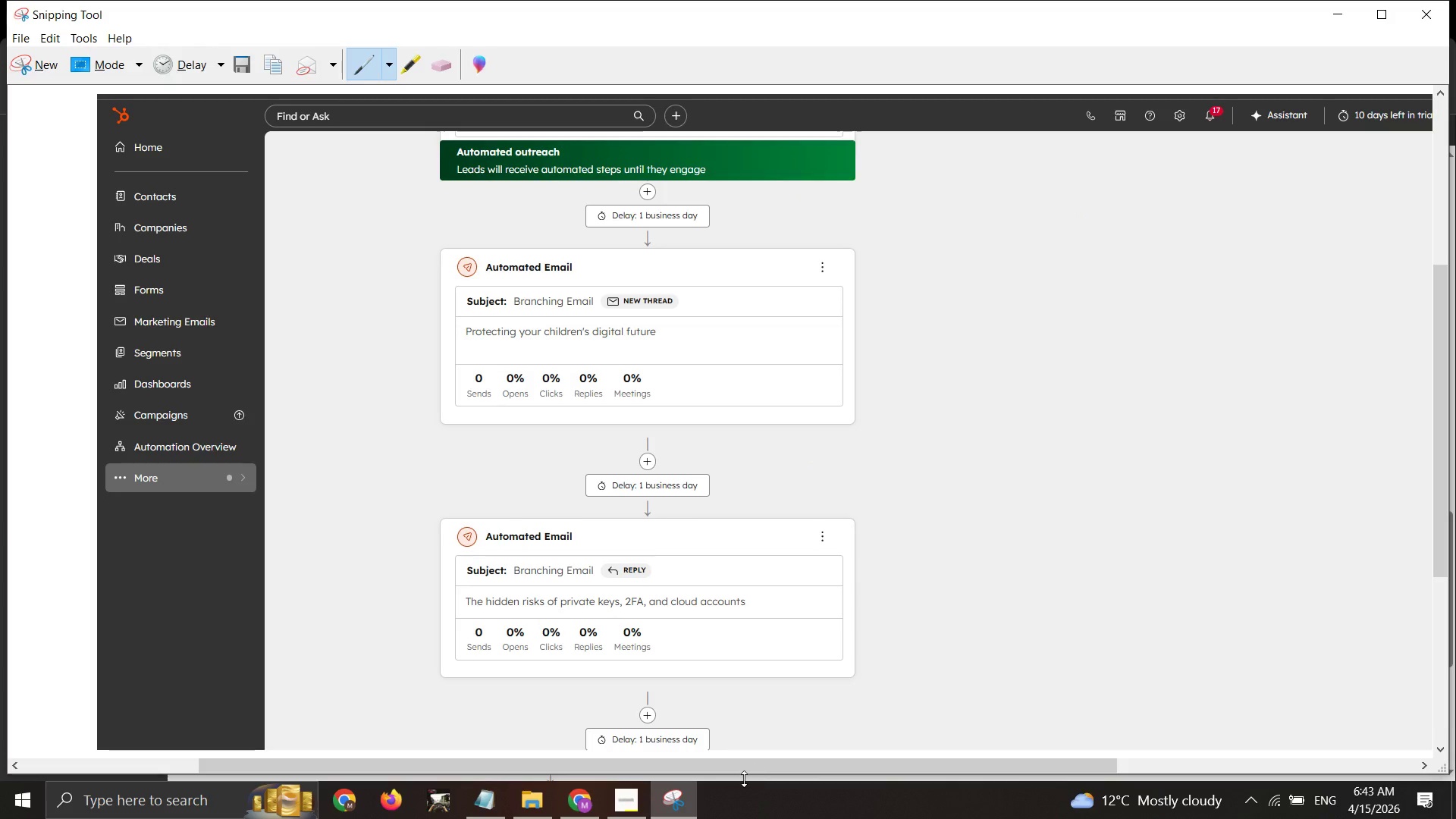 
wait(6.19)
 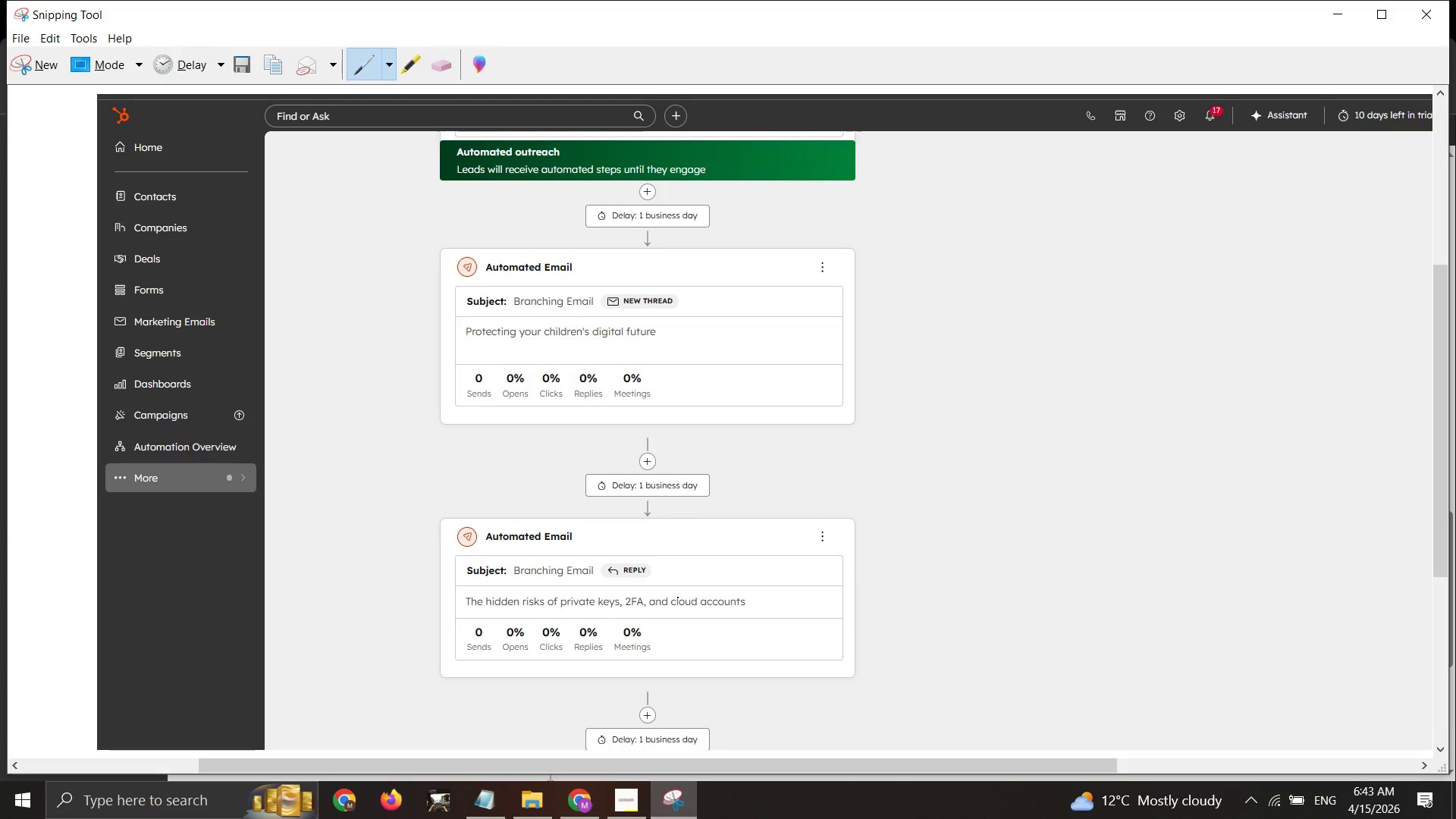 
left_click([576, 799])
 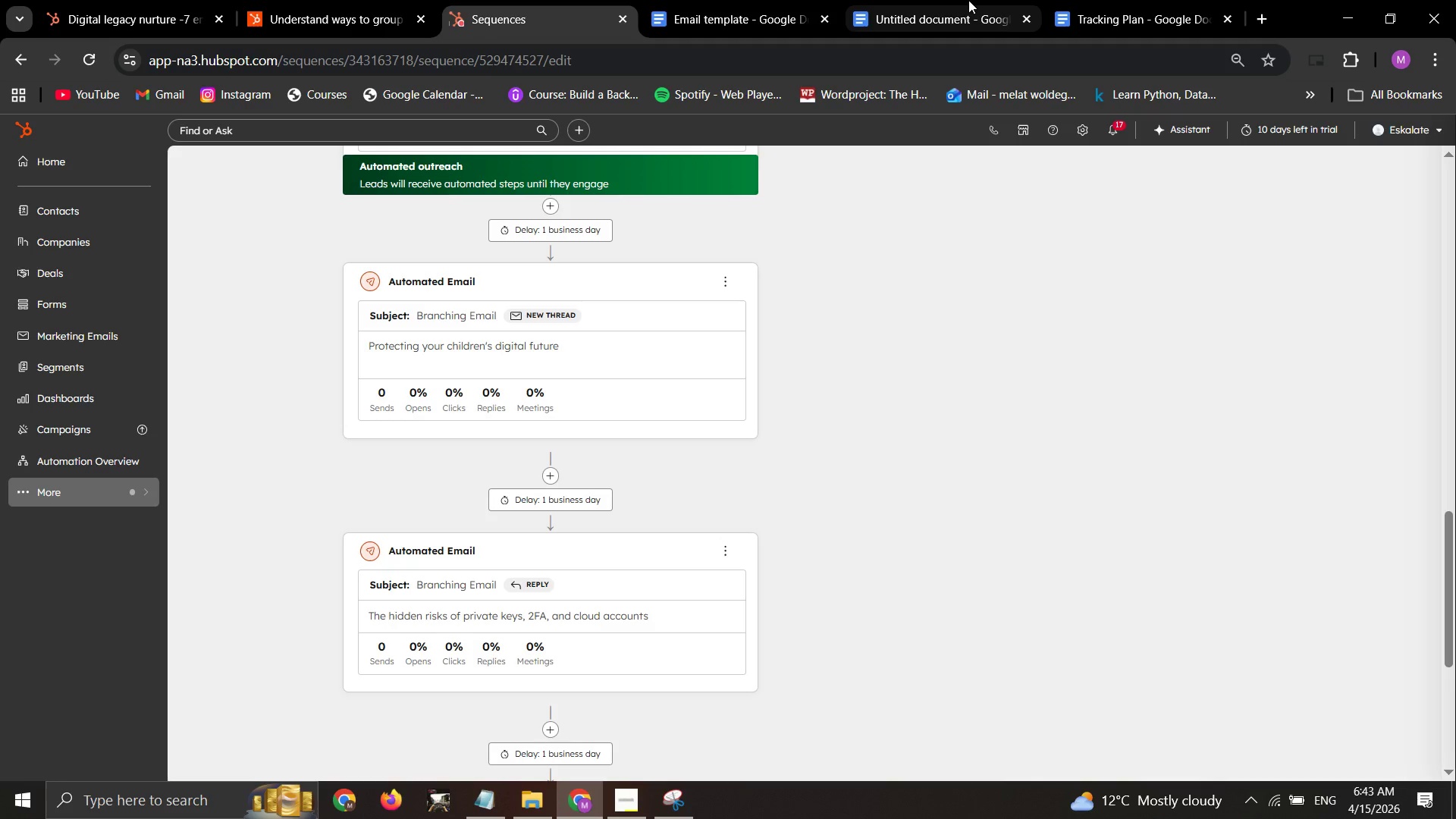 
left_click([969, 0])
 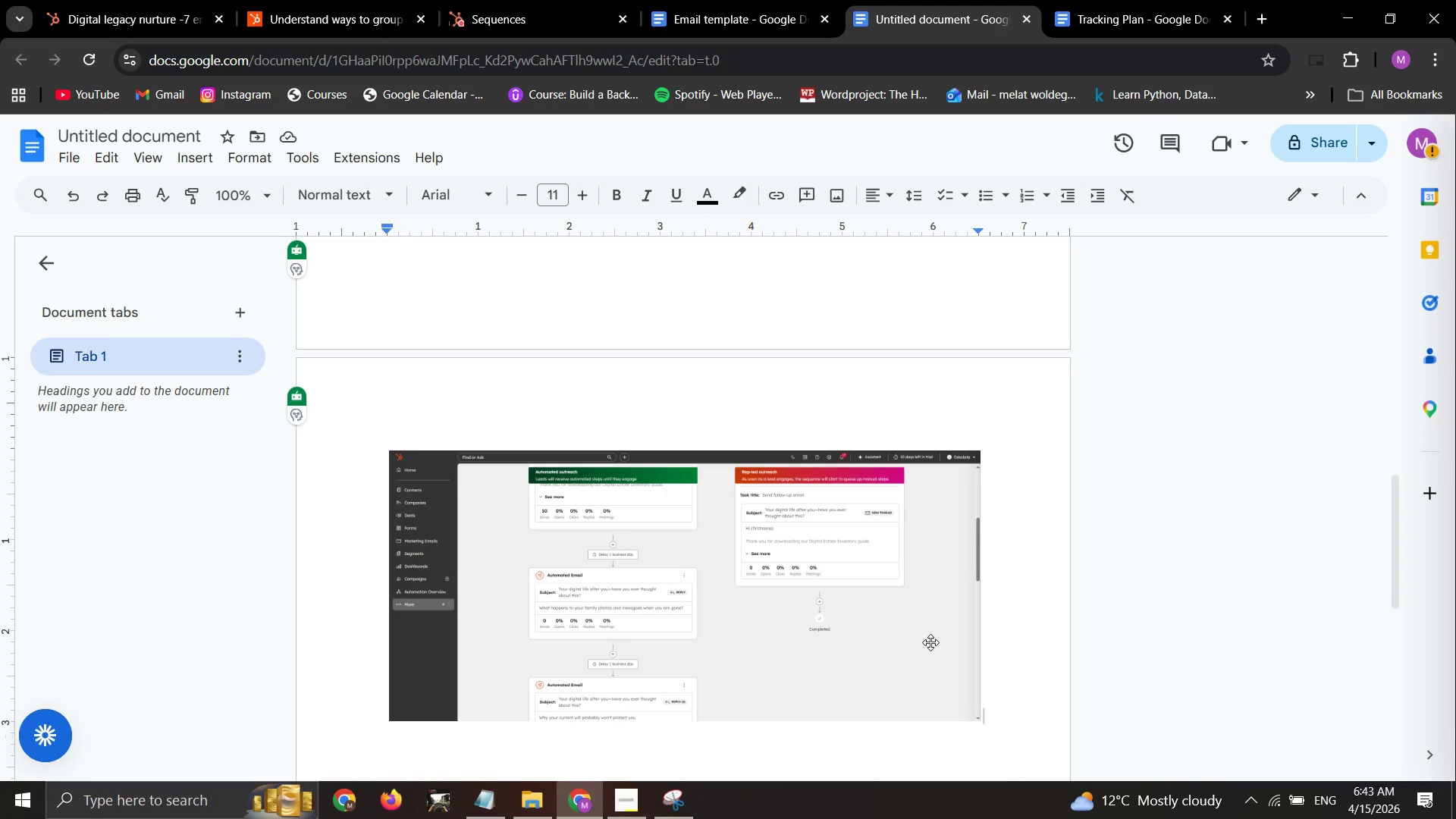 
key(Enter)
 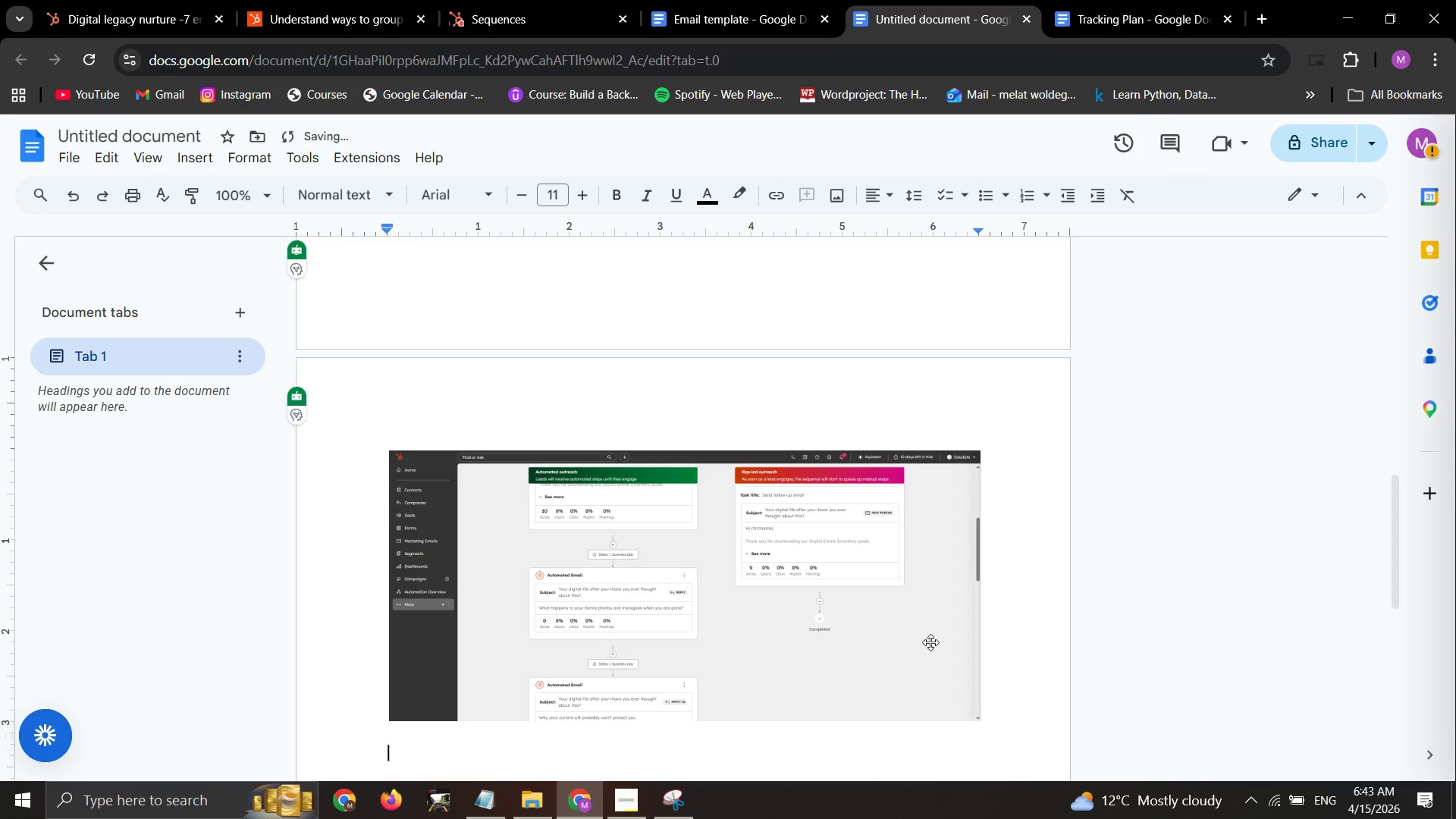 
key(Enter)
 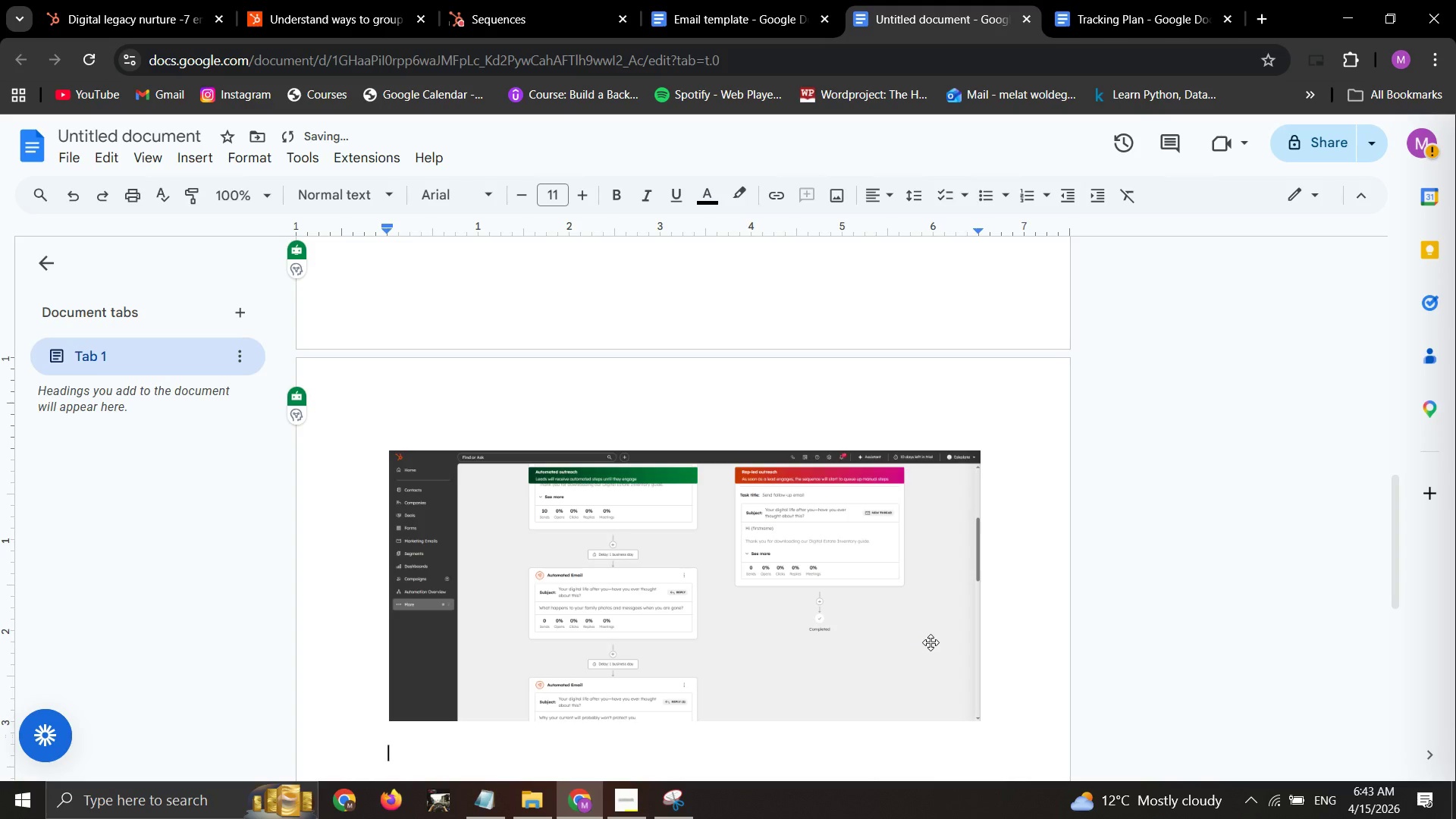 
key(Control+V)
 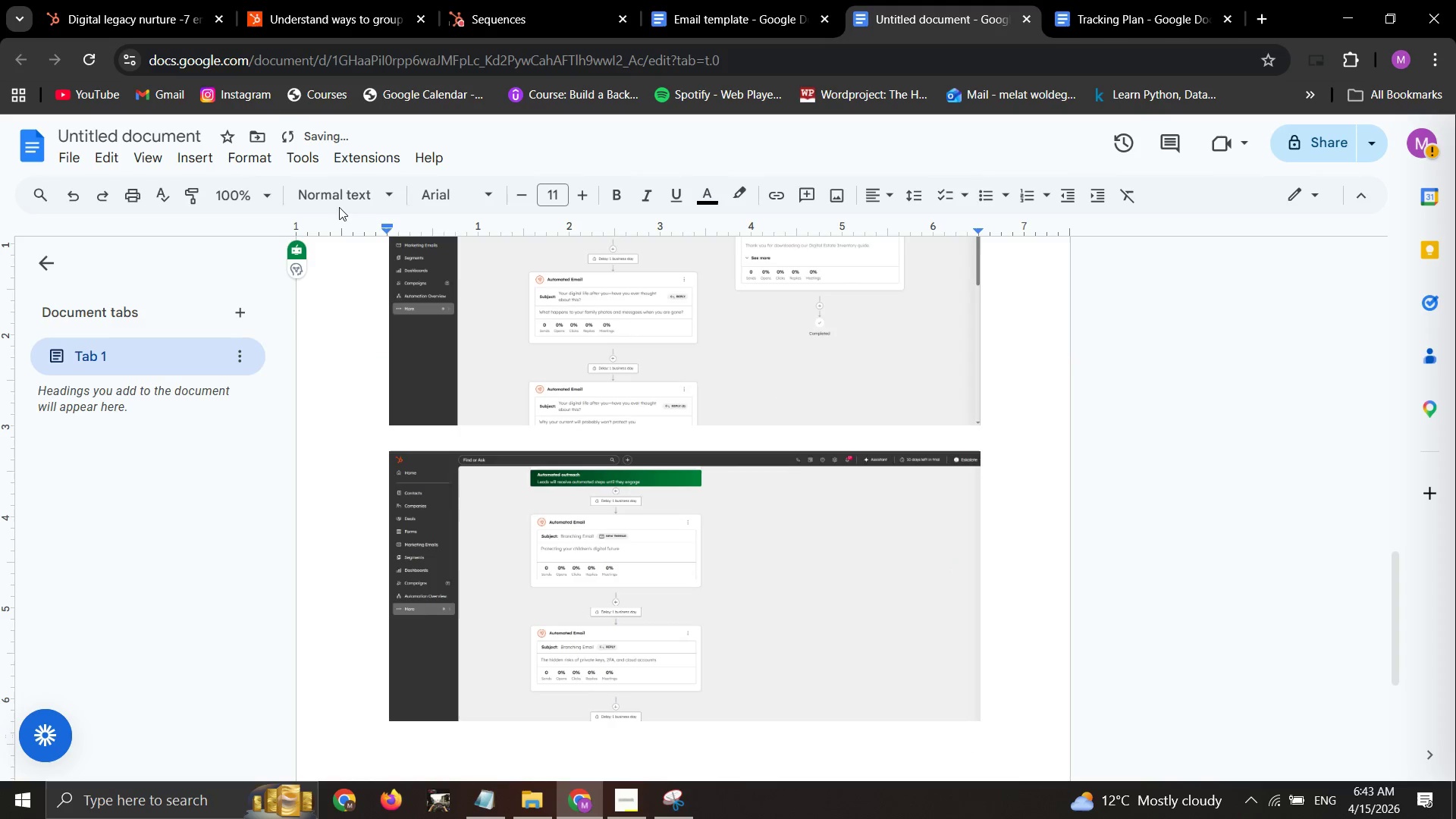 
left_click([167, 2])
 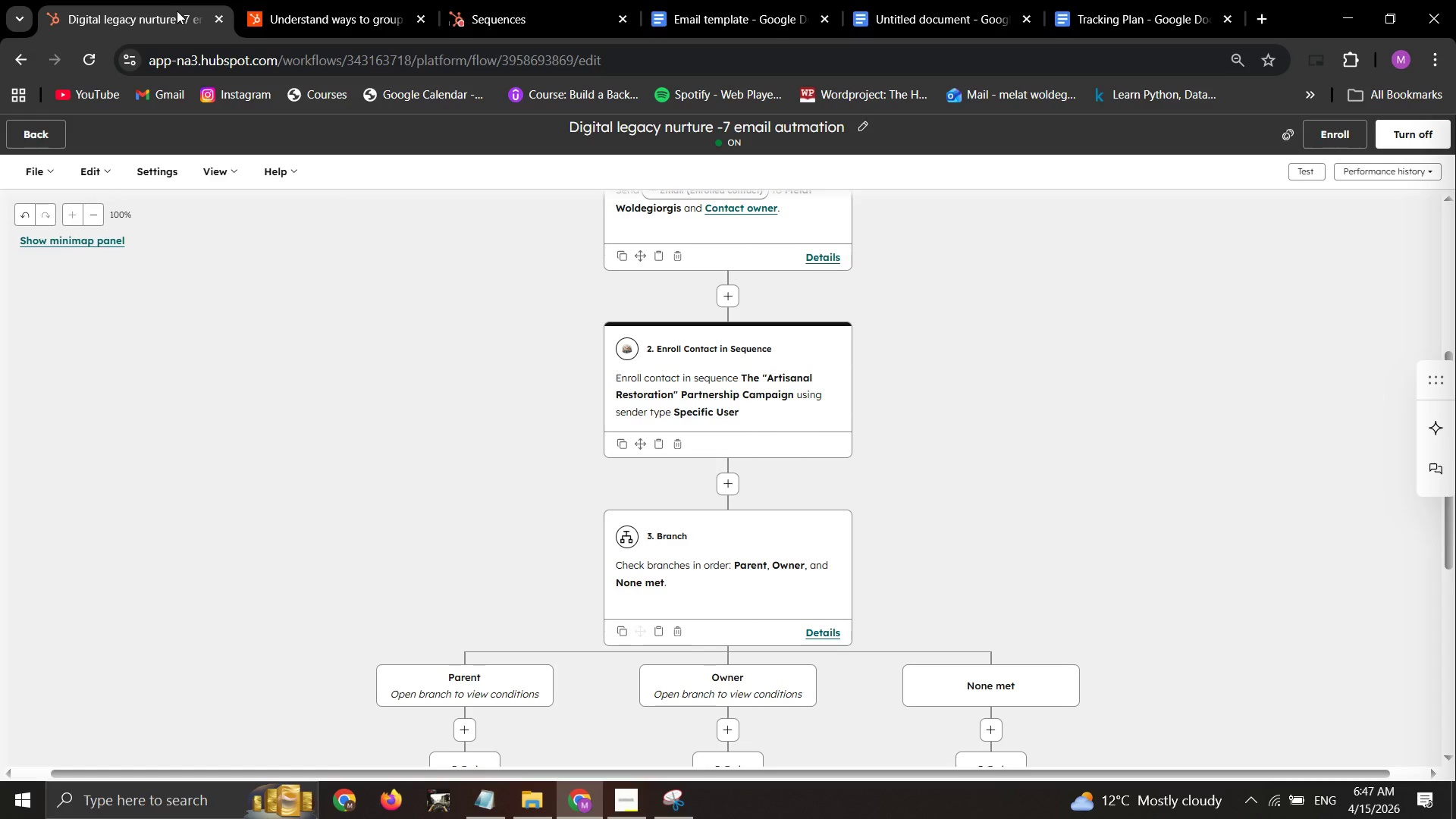 
wait(191.59)
 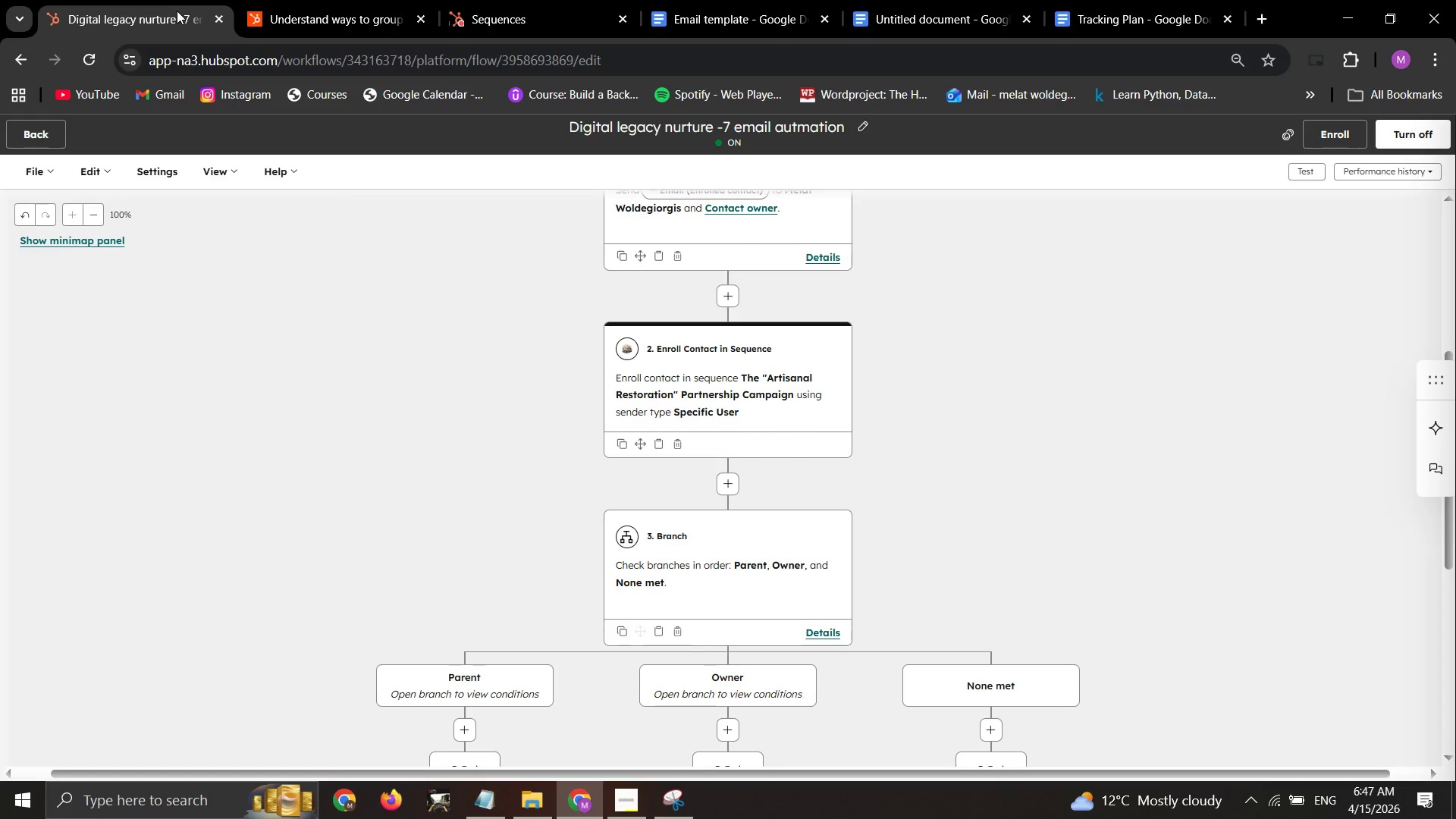 
left_click_drag(start_coordinate=[610, 805], to_coordinate=[626, 818])
 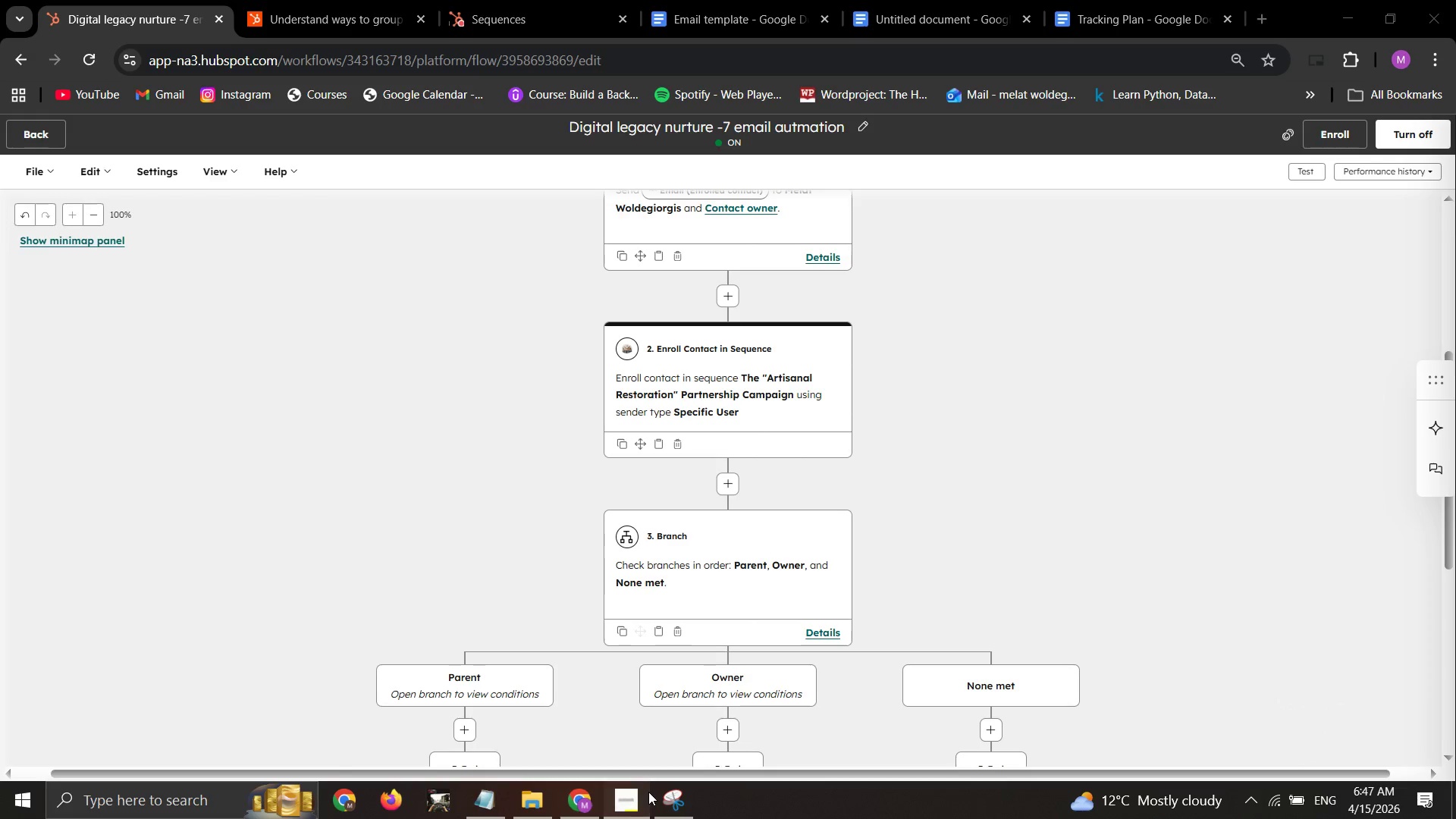 
left_click_drag(start_coordinate=[648, 792], to_coordinate=[635, 796])
 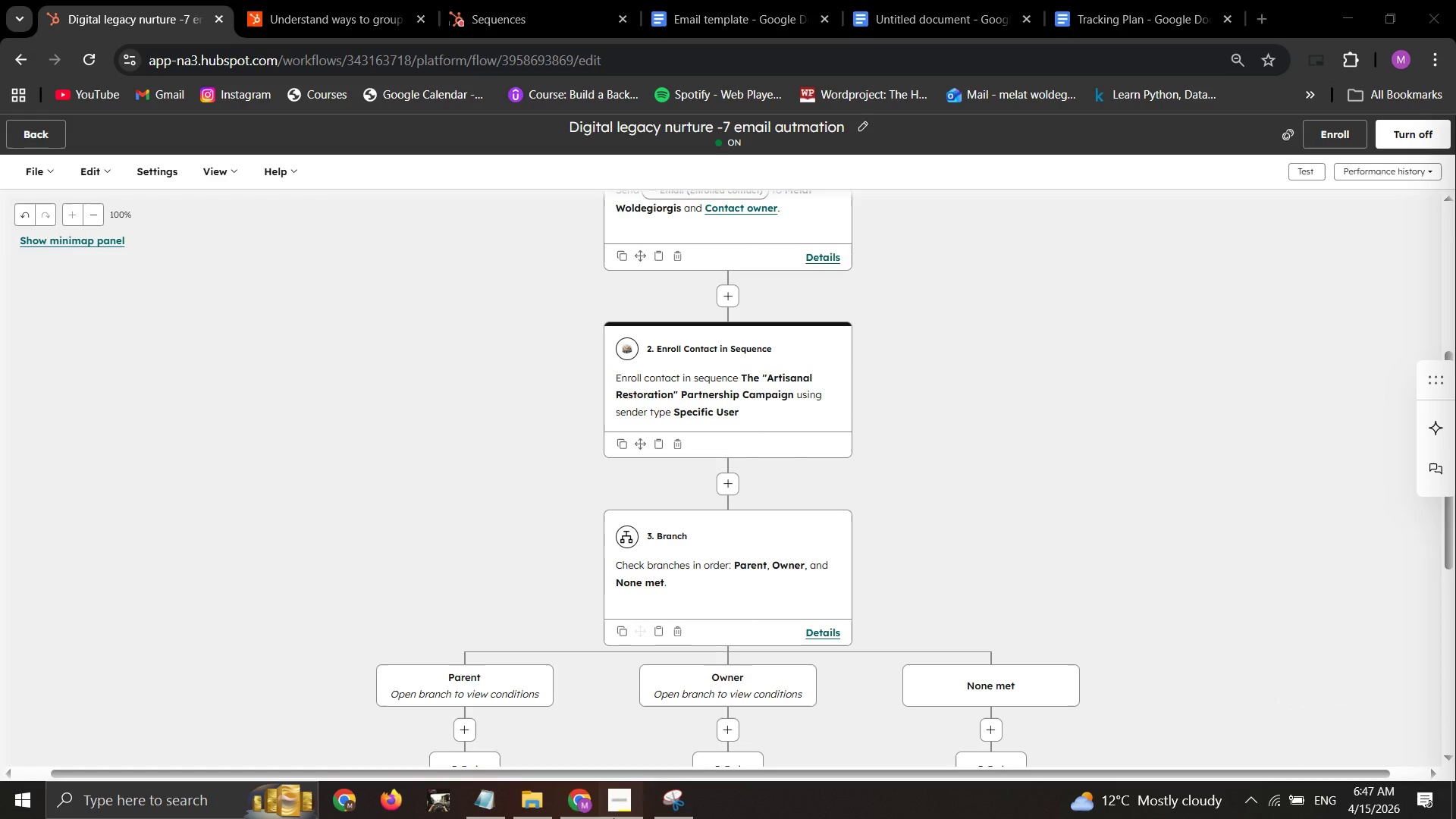 
left_click_drag(start_coordinate=[628, 799], to_coordinate=[613, 818])